 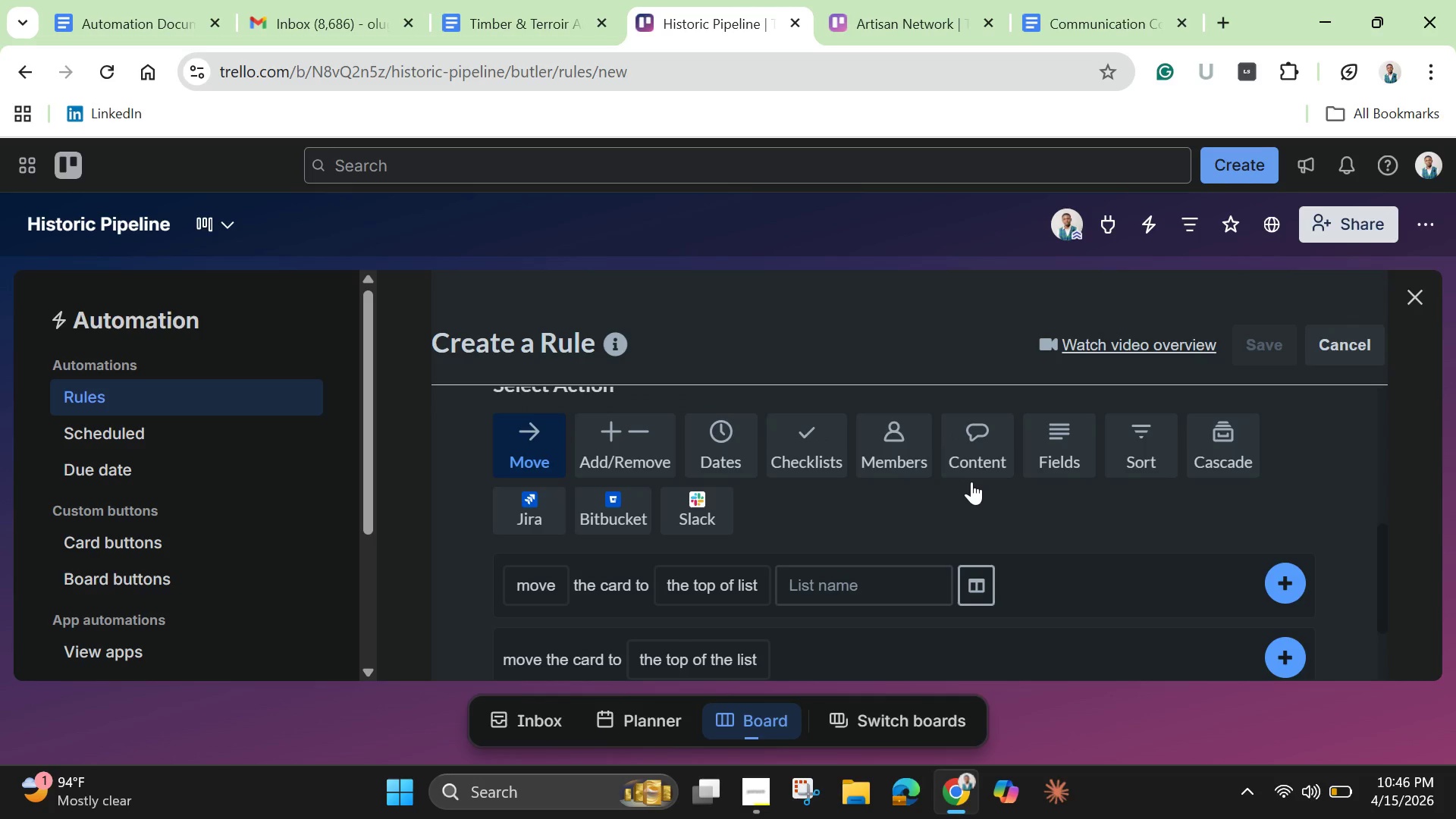 
left_click([513, 452])
 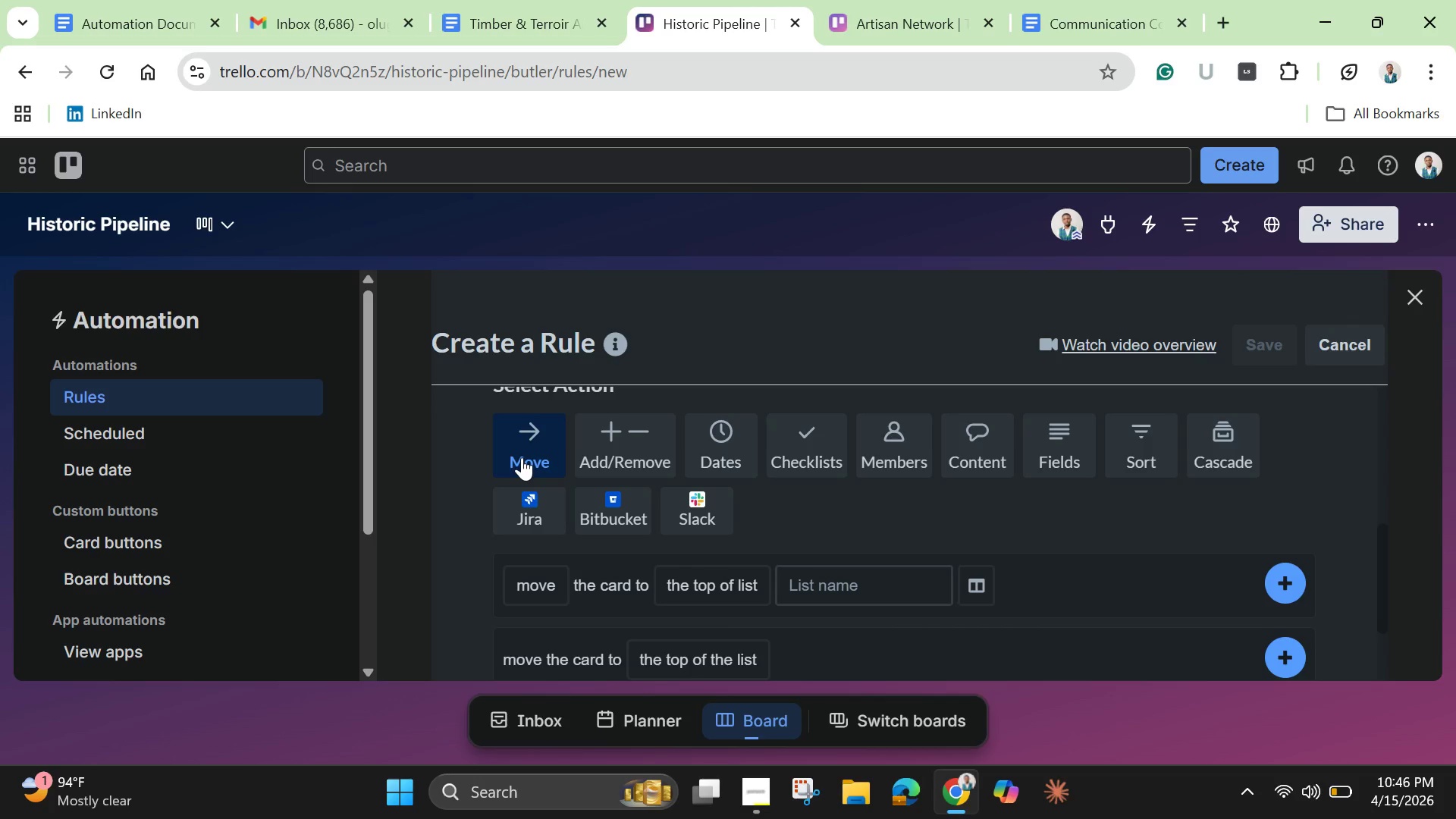 
scroll: coordinate [522, 457], scroll_direction: down, amount: 1.0
 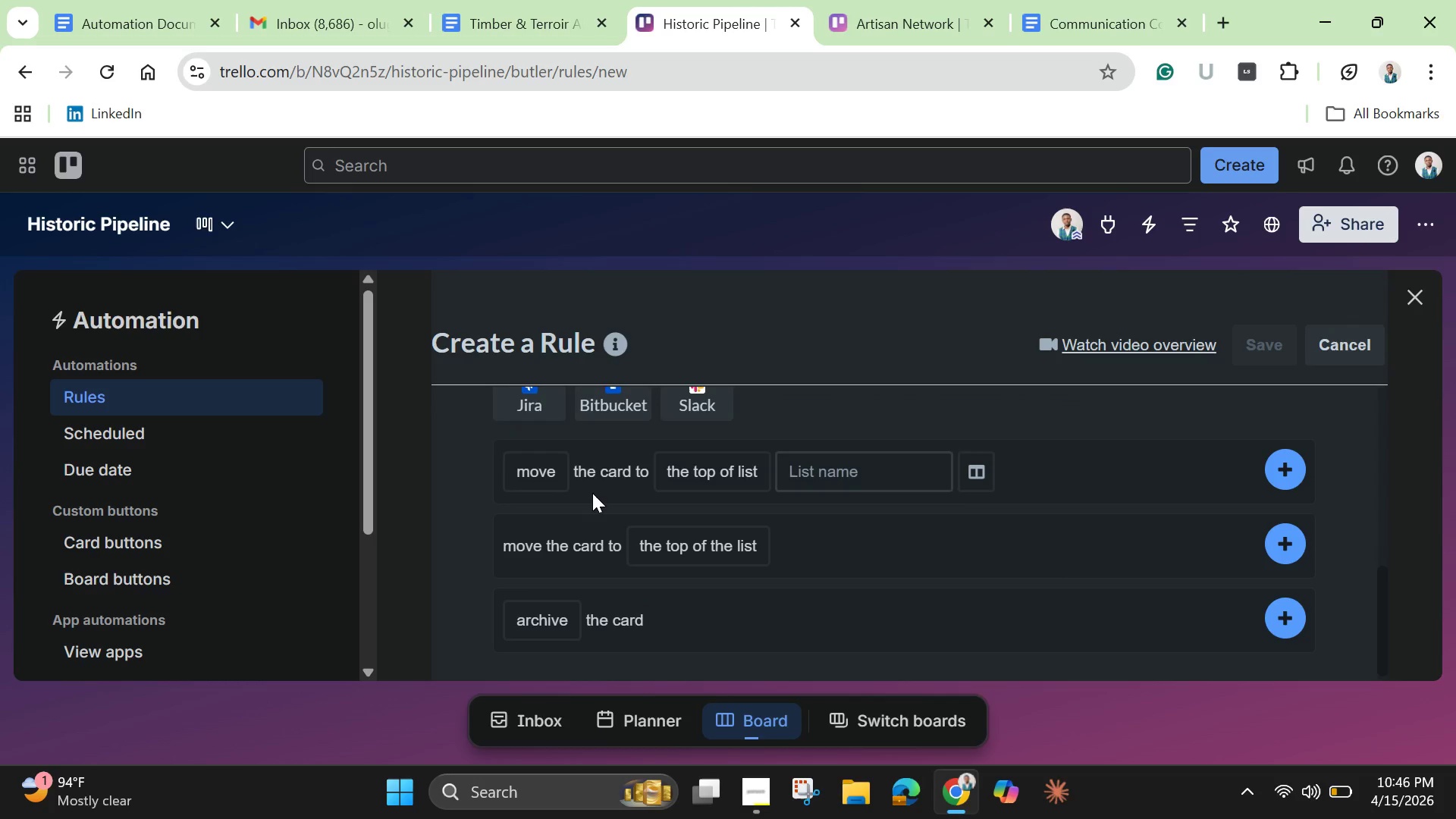 
mouse_move([546, 508])
 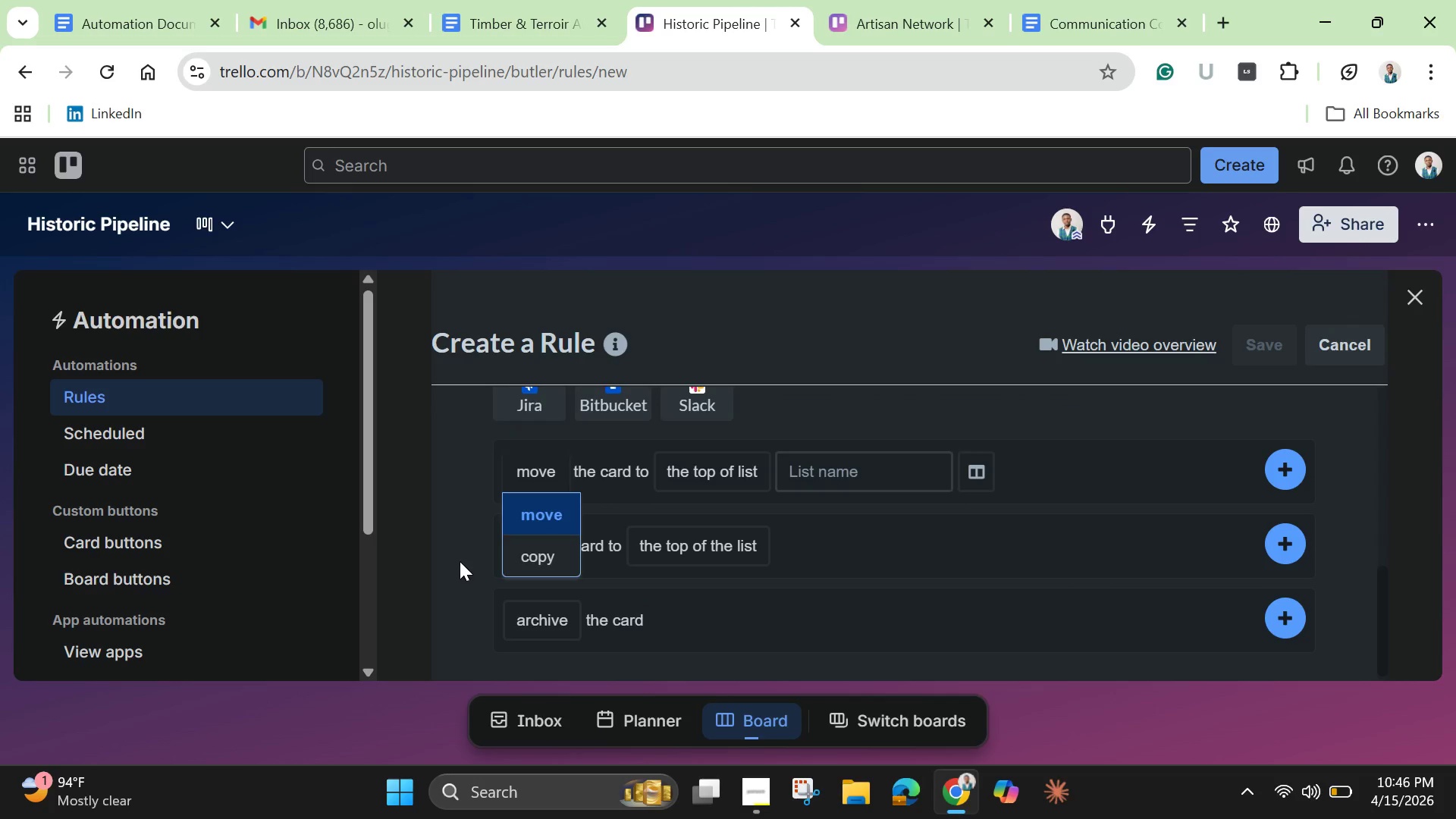 
left_click([460, 561])
 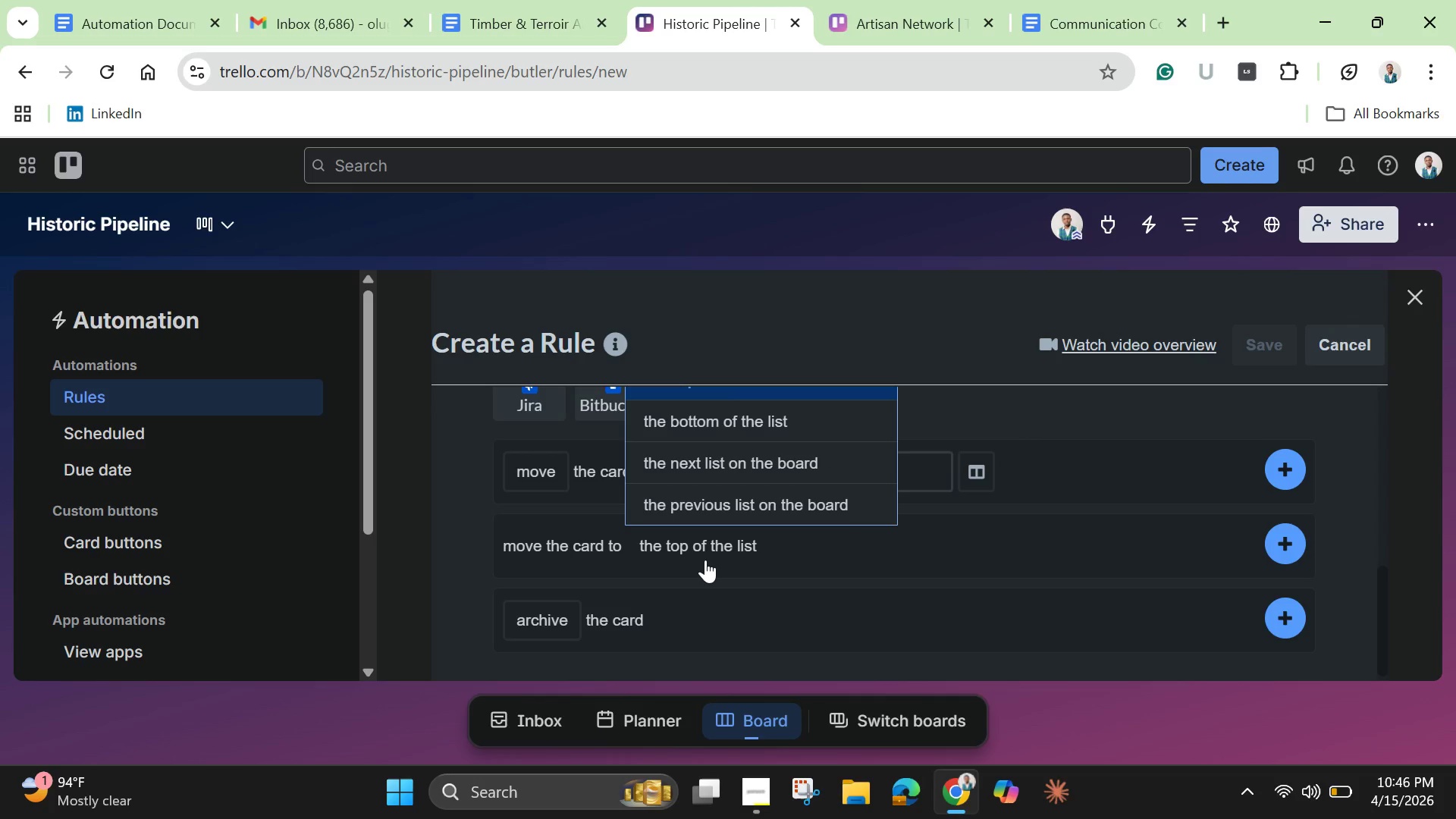 
wait(6.19)
 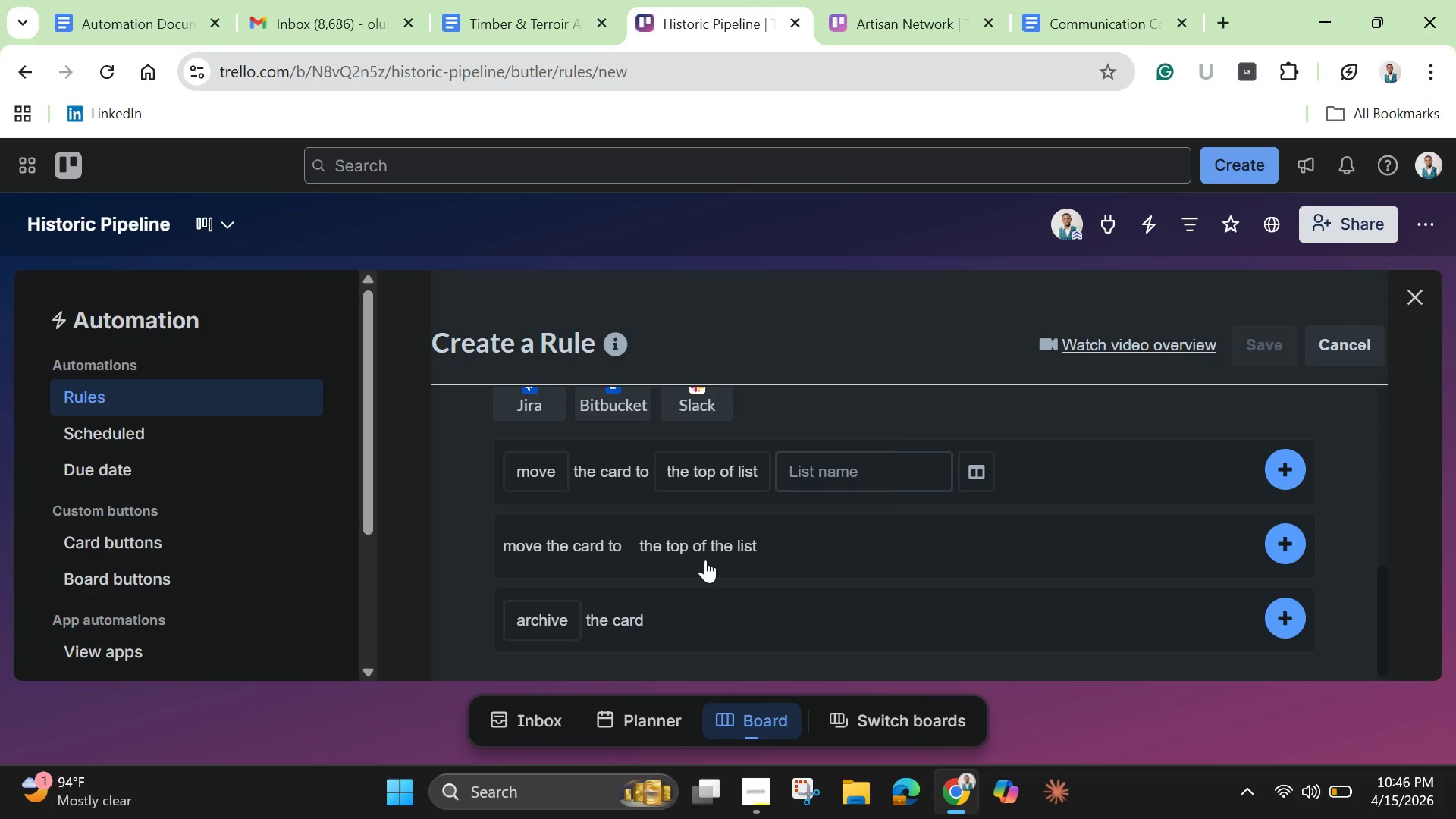 
scroll: coordinate [705, 560], scroll_direction: up, amount: 1.0
 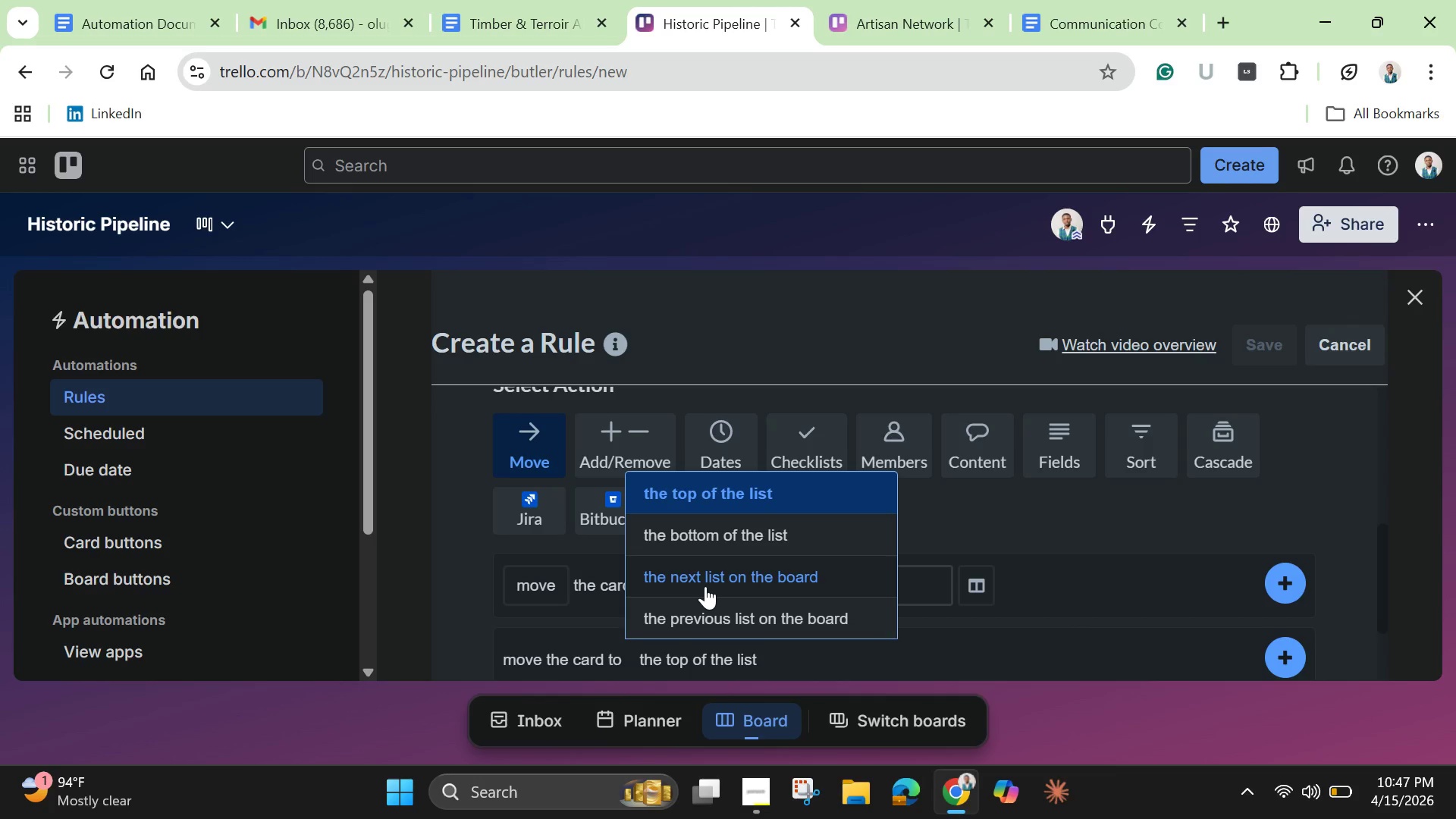 
wait(18.42)
 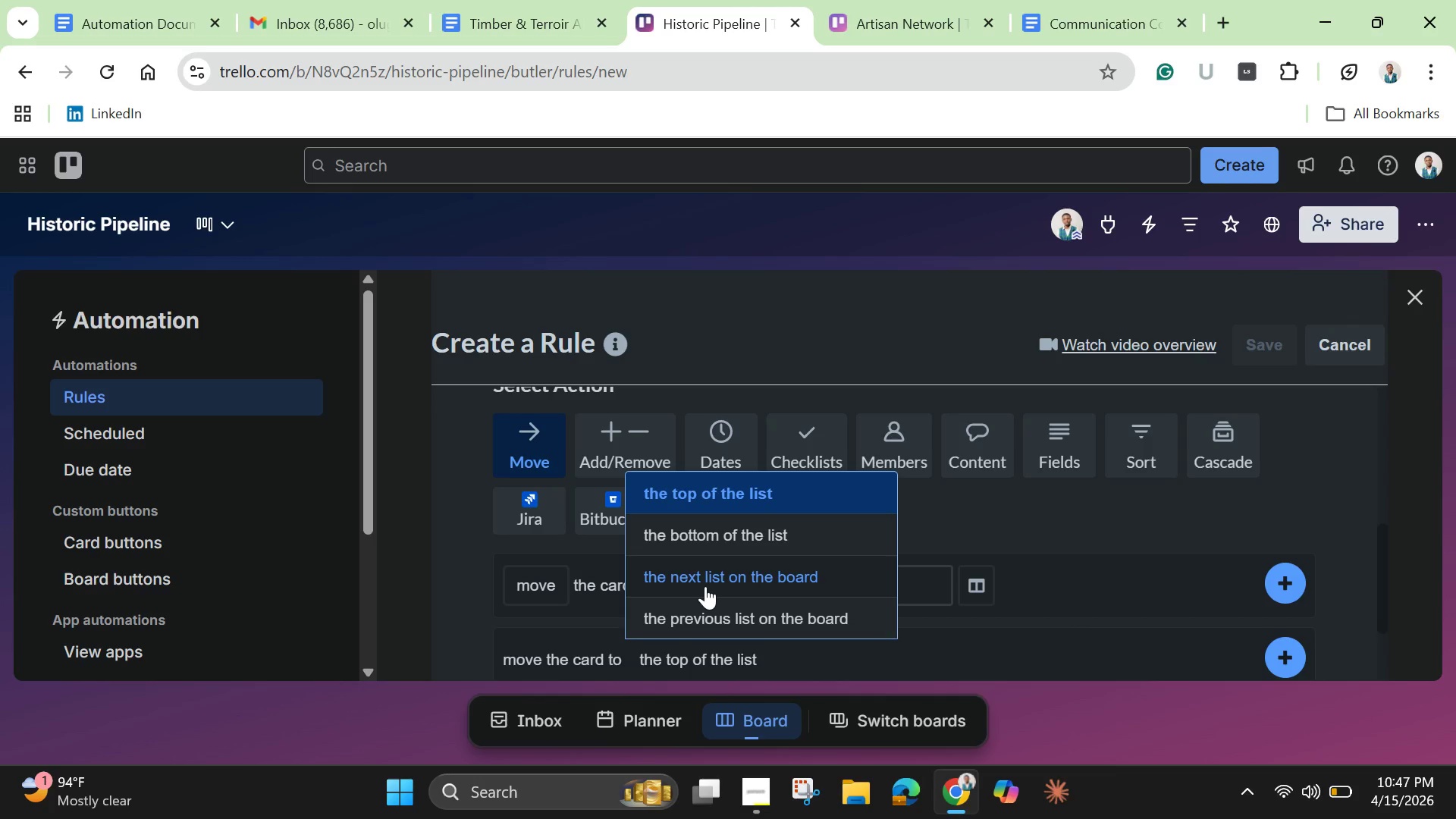 
left_click([488, 548])
 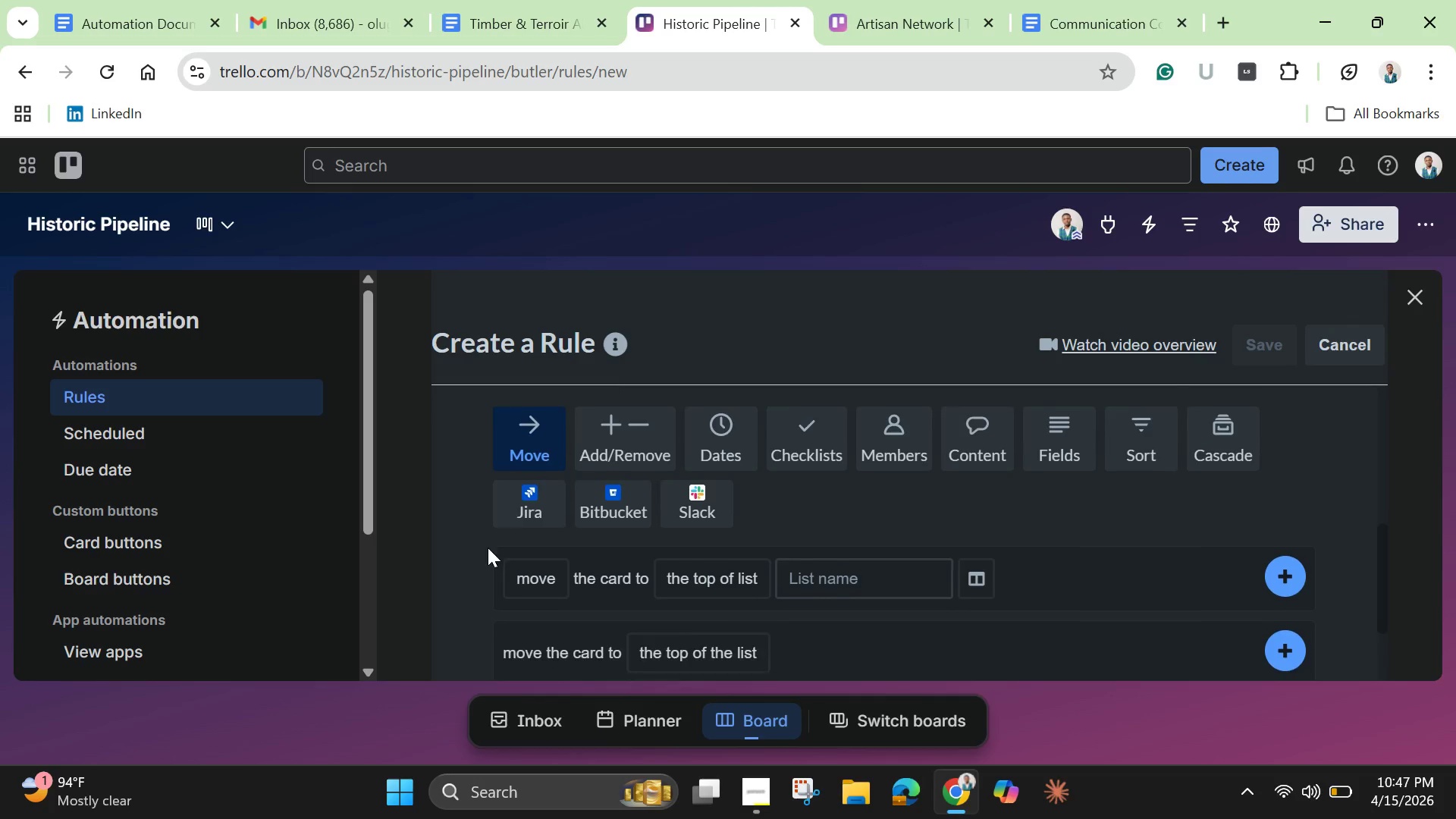 
scroll: coordinate [692, 549], scroll_direction: down, amount: 3.0
 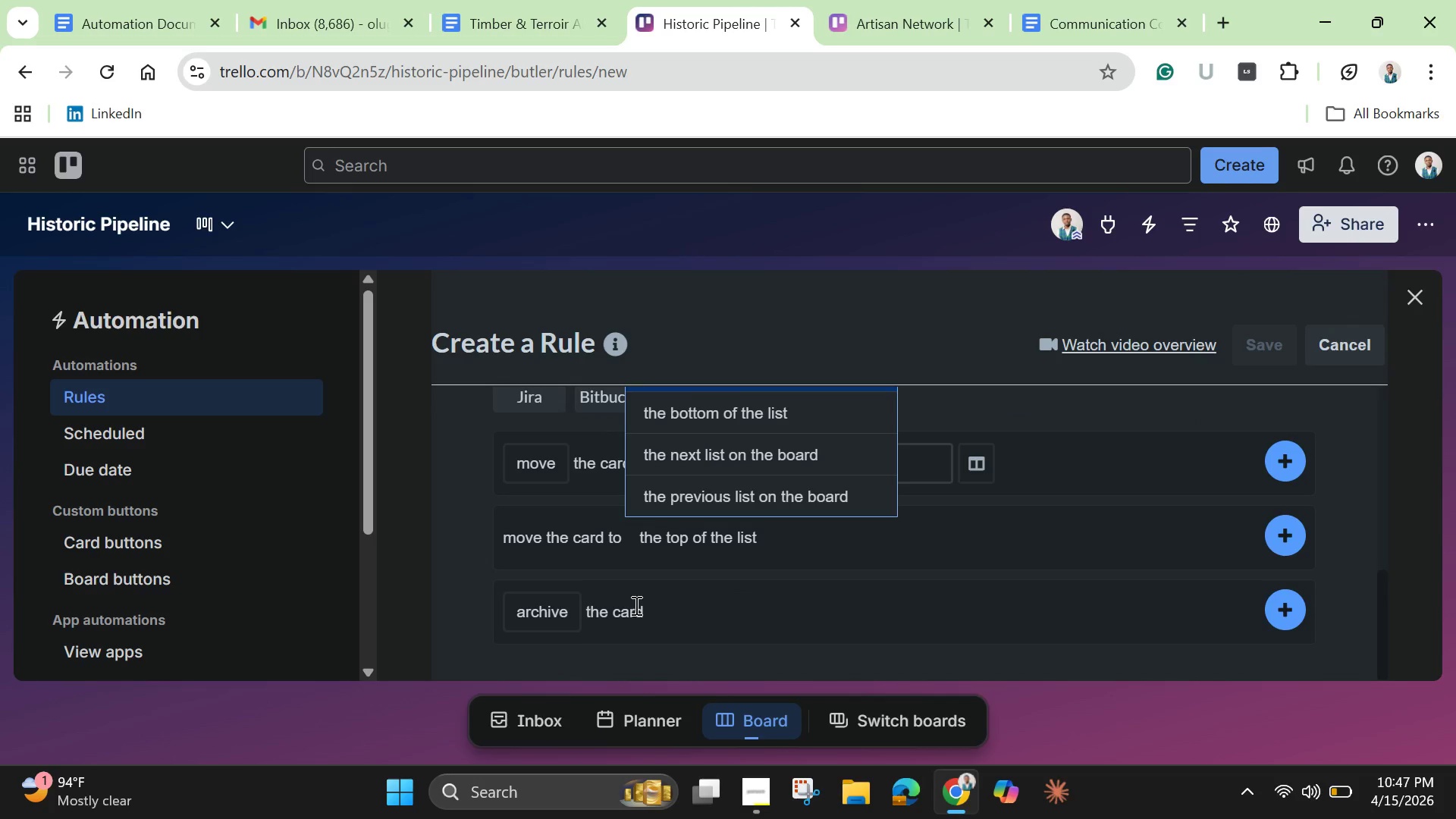 
mouse_move([492, 595])
 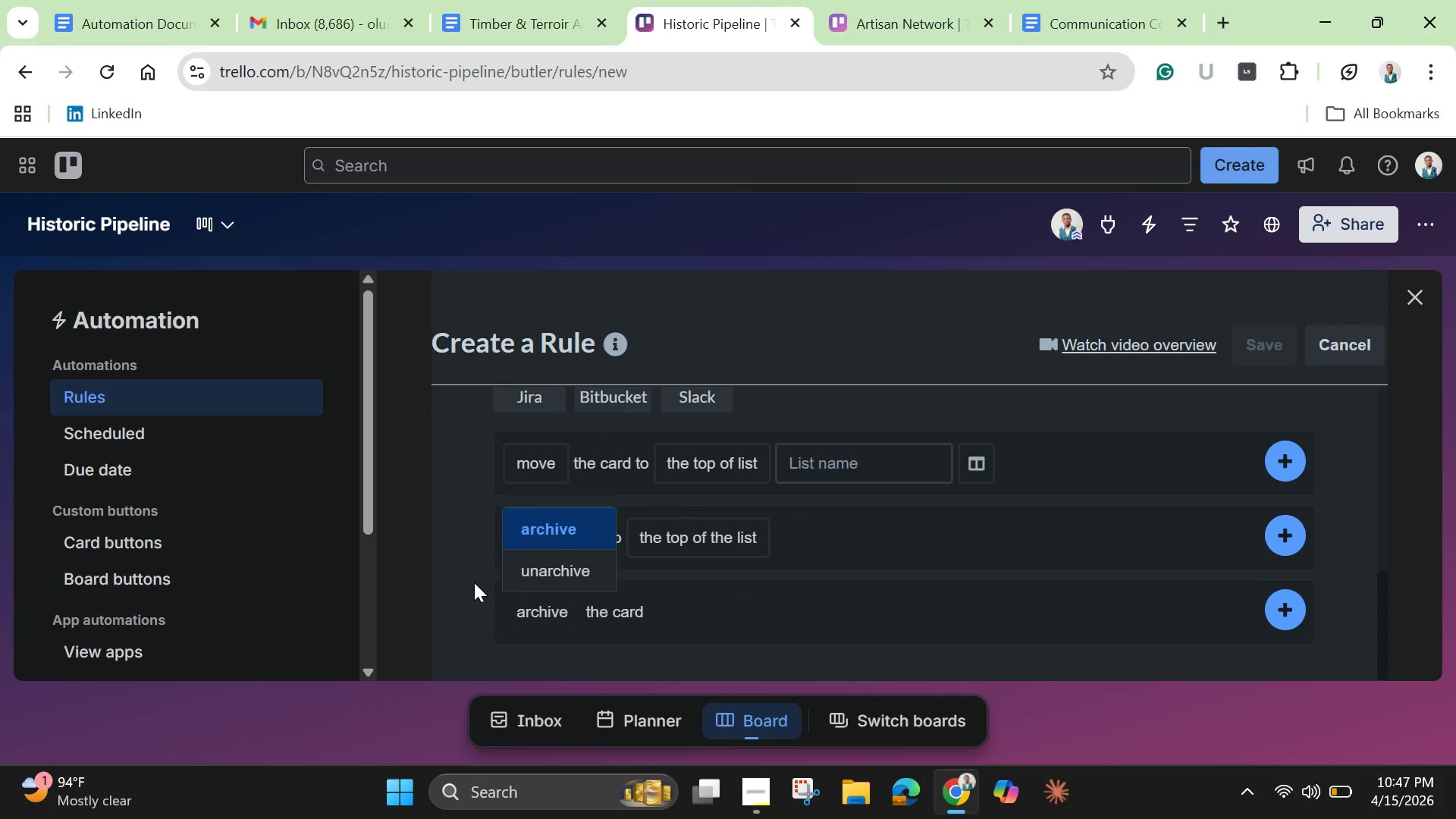 
left_click([474, 582])
 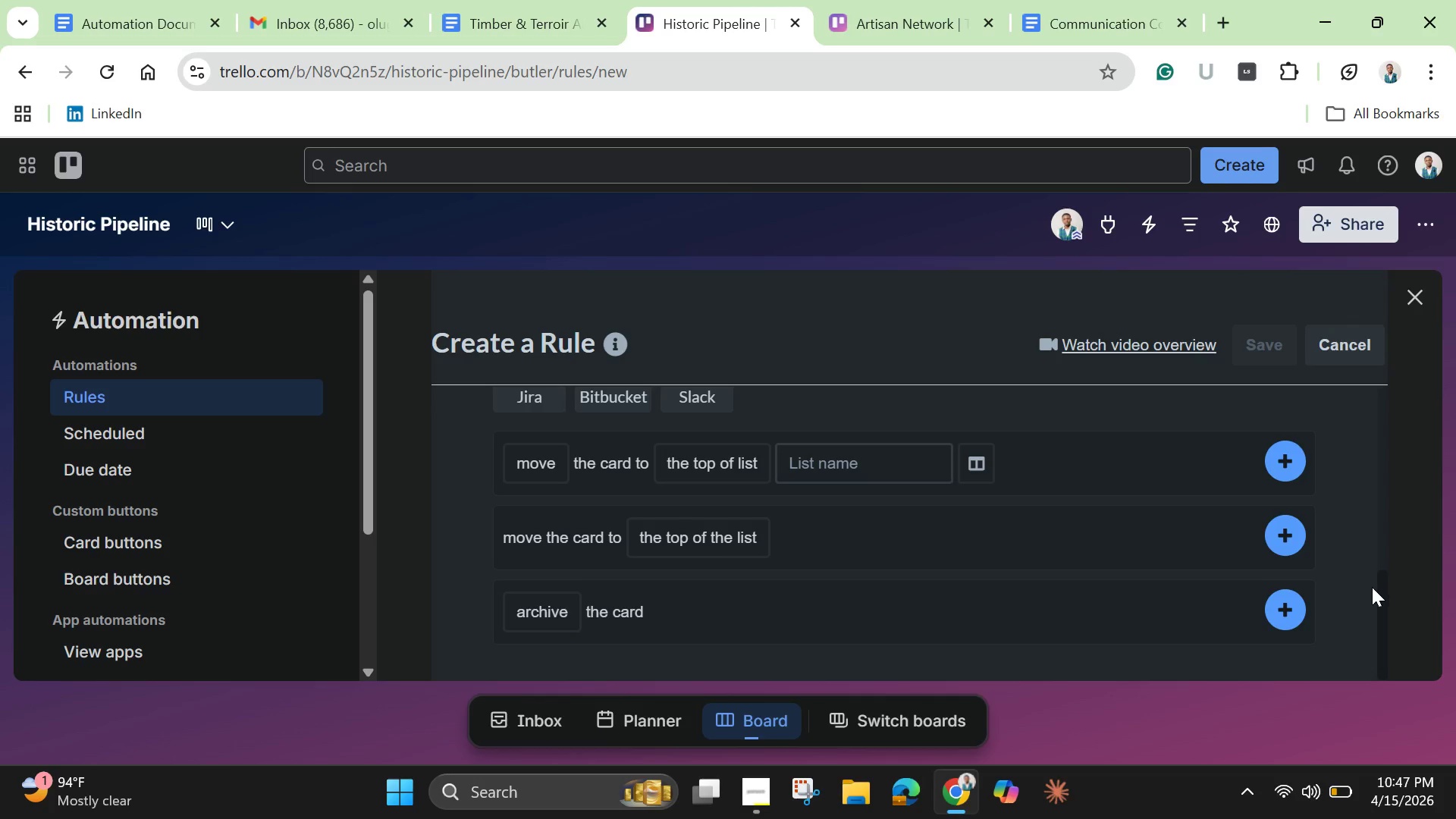 
left_click_drag(start_coordinate=[1376, 591], to_coordinate=[1368, 559])
 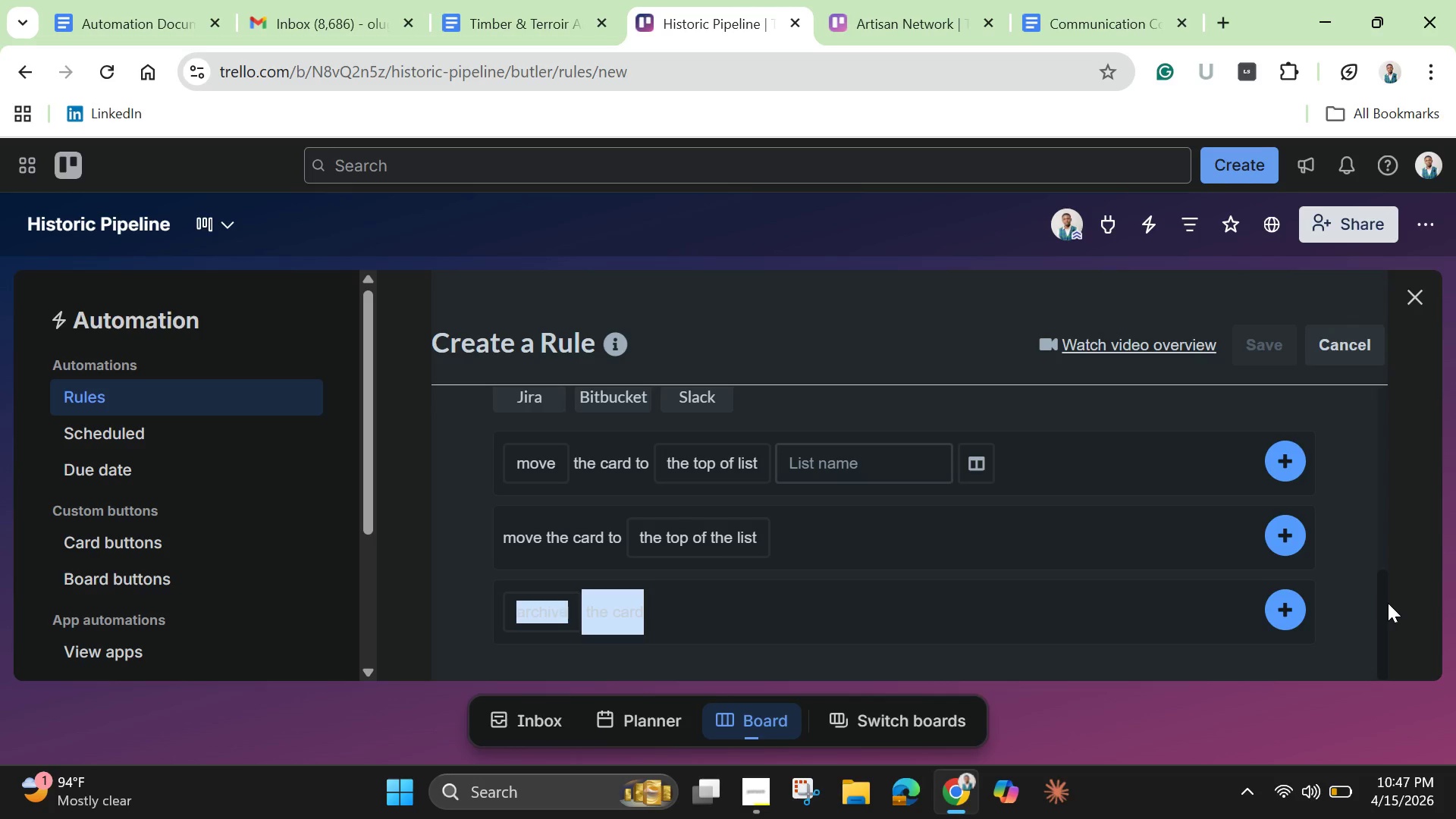 
left_click_drag(start_coordinate=[1388, 603], to_coordinate=[1379, 582])
 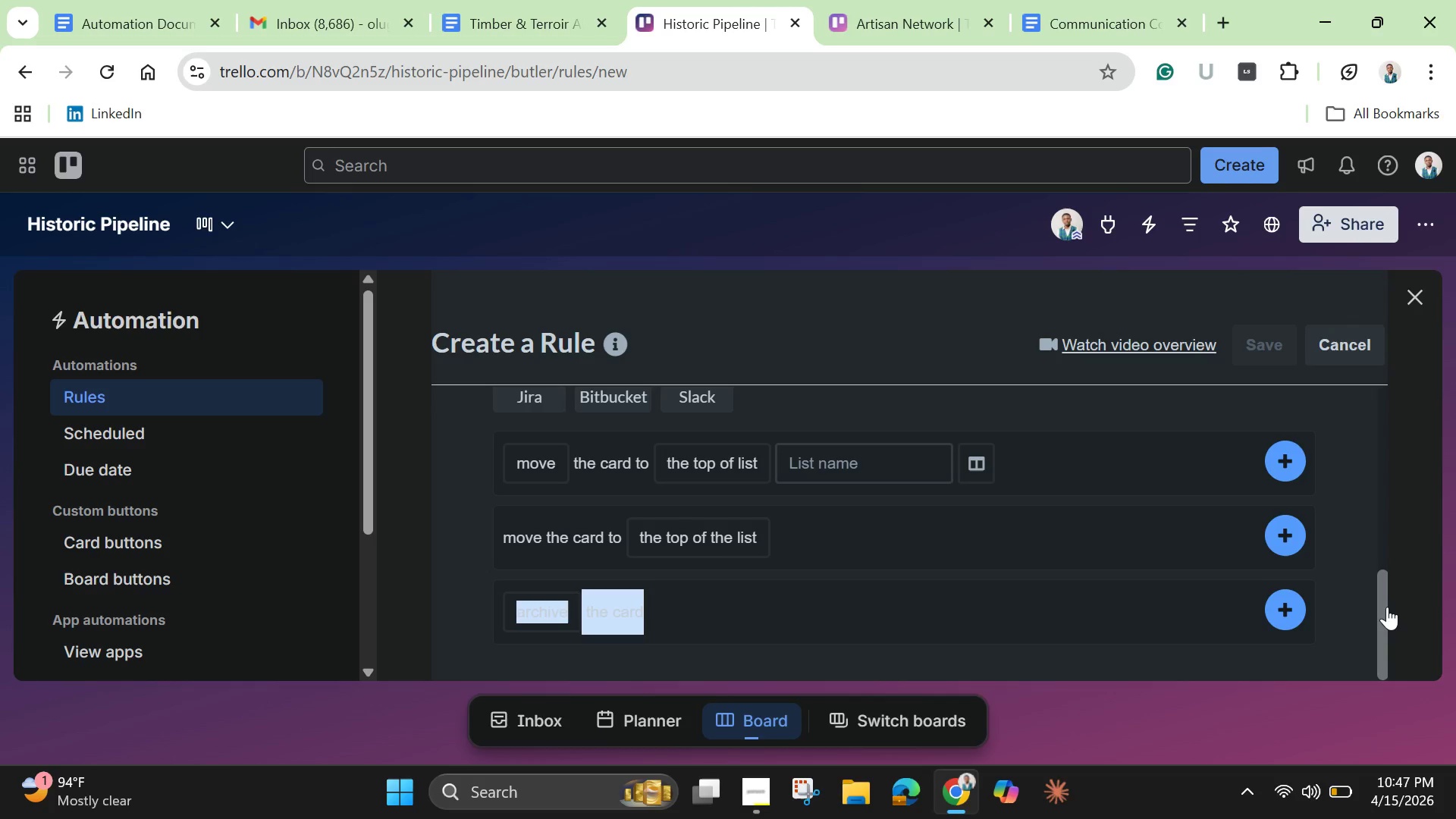 
left_click_drag(start_coordinate=[1387, 607], to_coordinate=[1383, 588])
 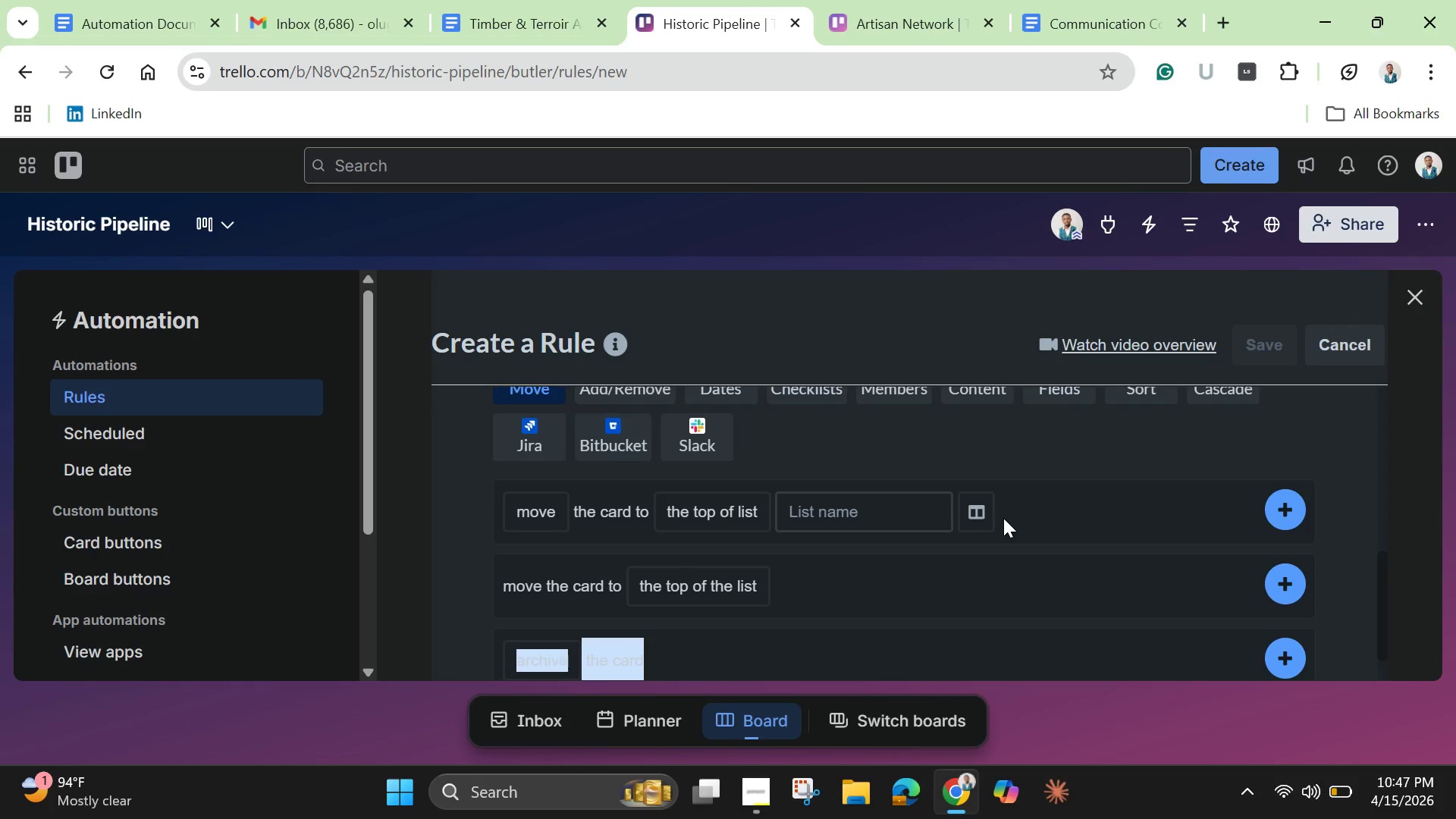 
left_click([986, 510])
 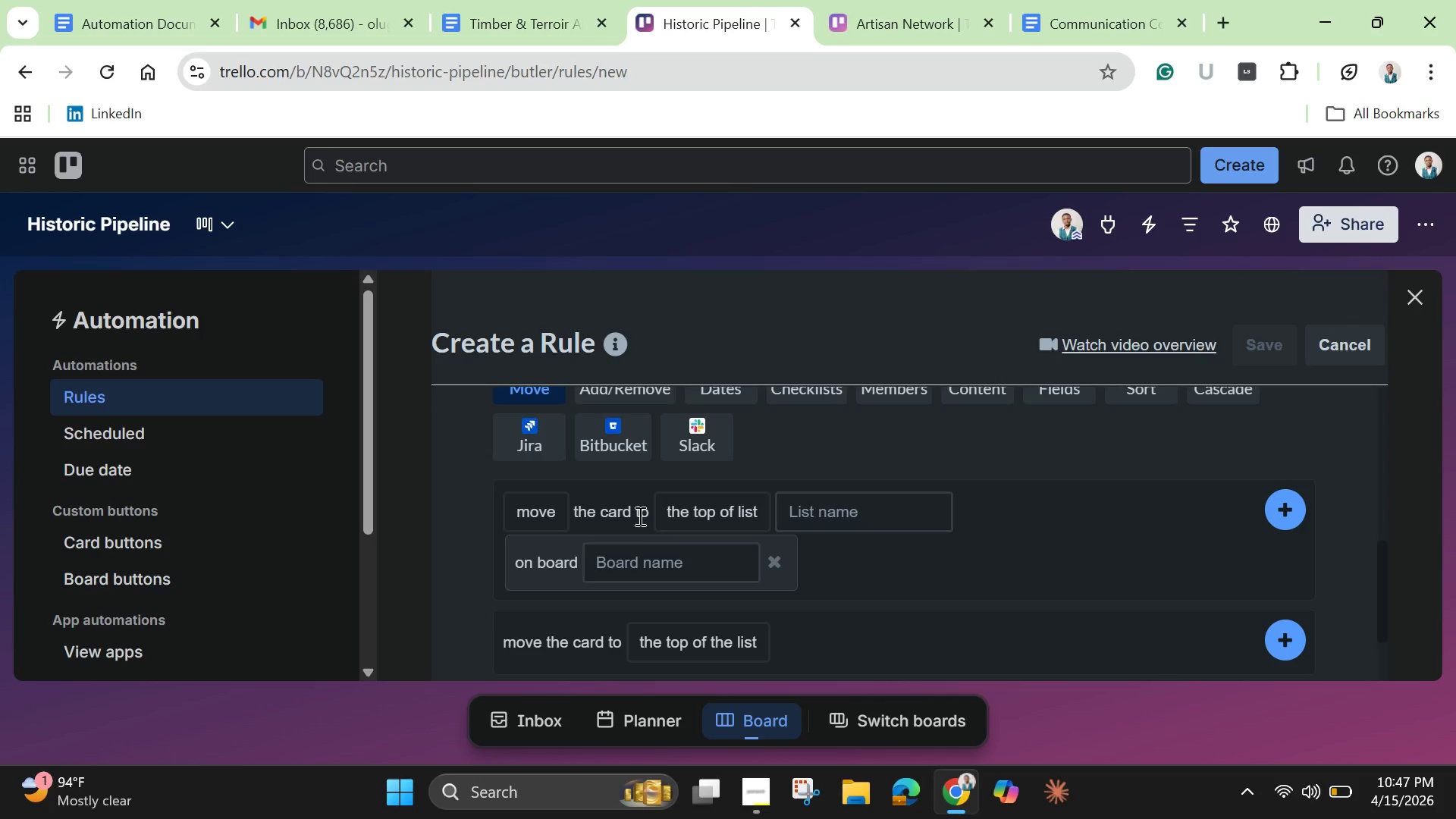 
left_click([548, 514])
 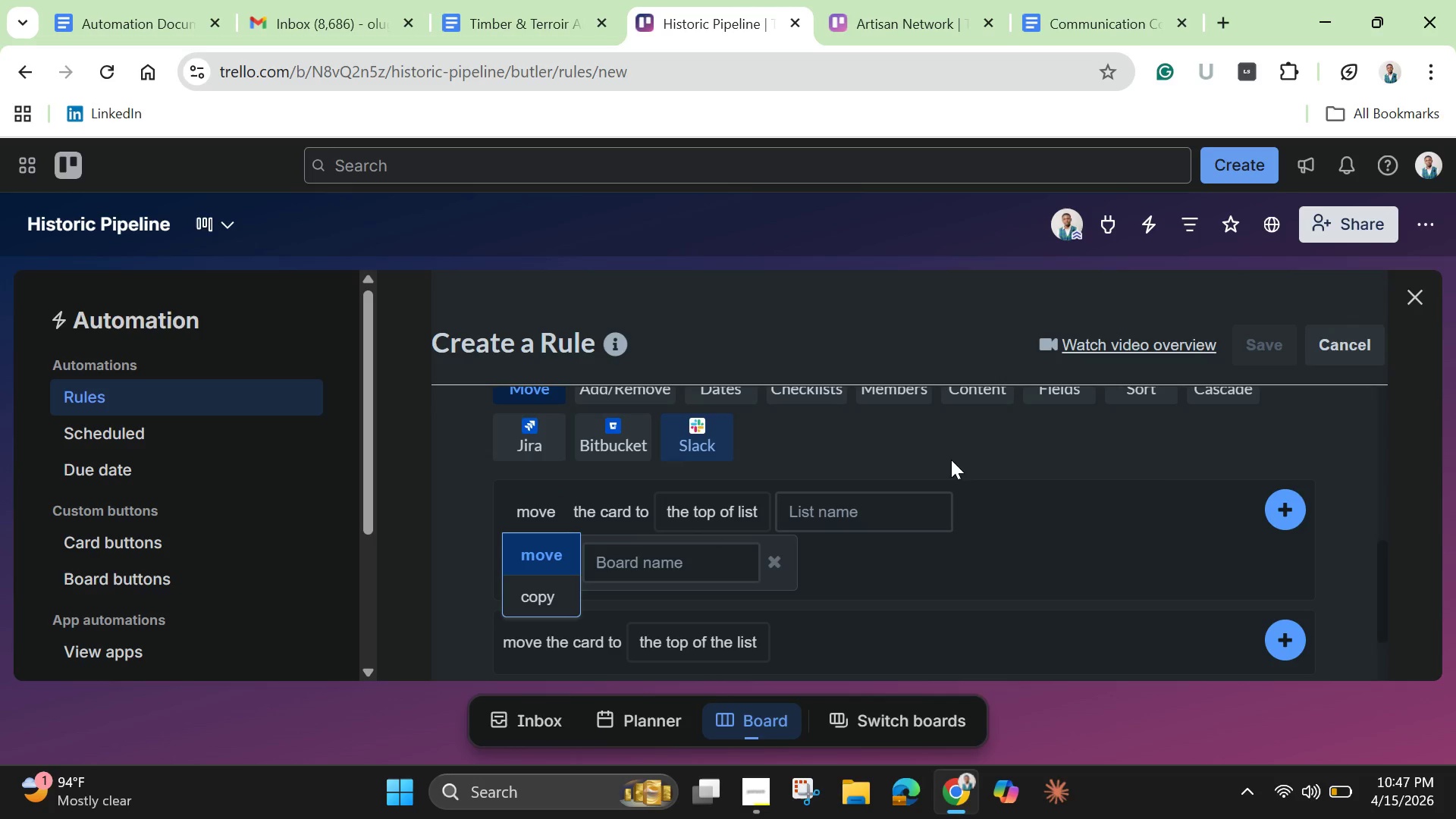 
wait(7.17)
 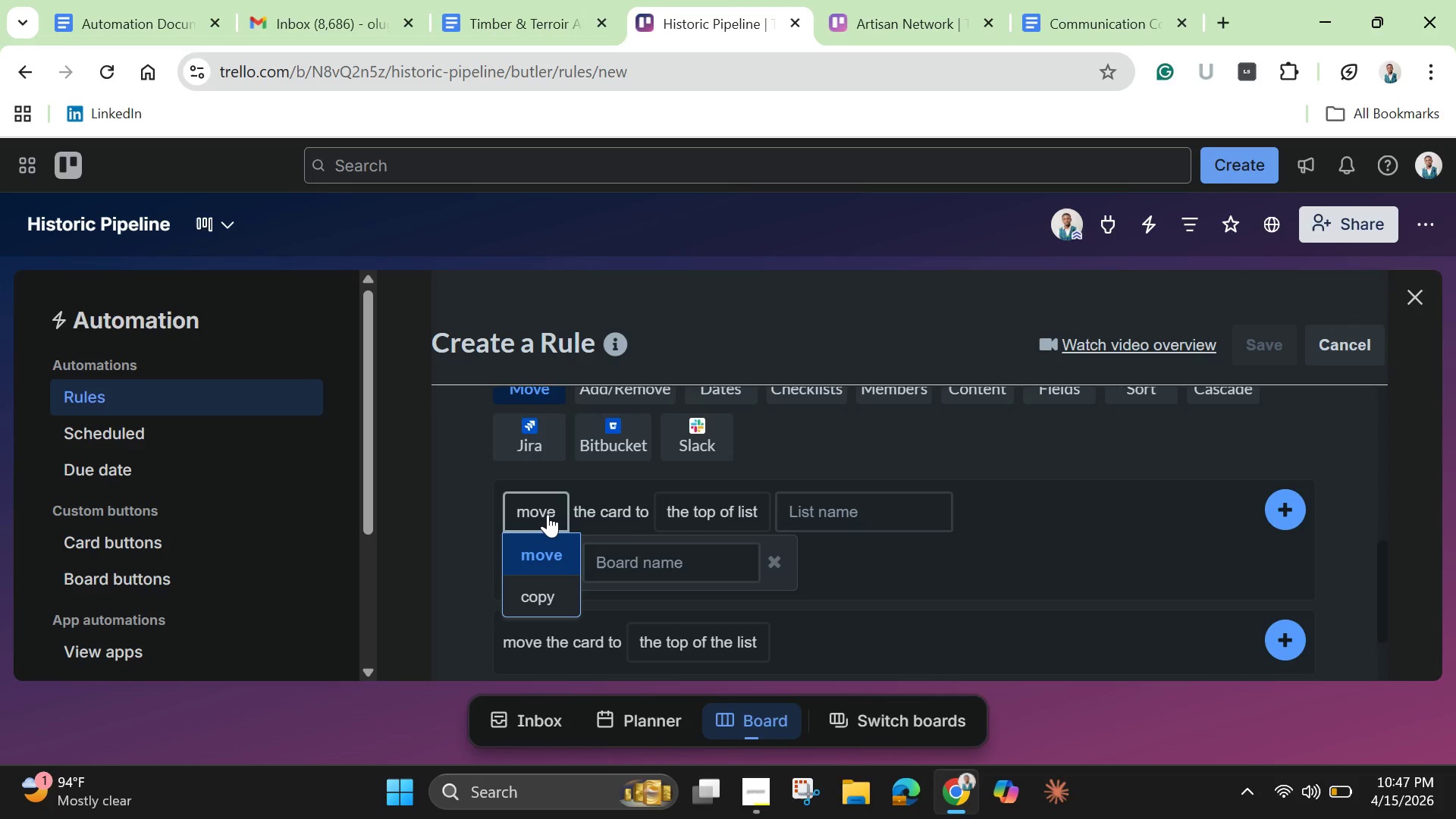 
left_click_drag(start_coordinate=[1376, 588], to_coordinate=[1364, 552])
 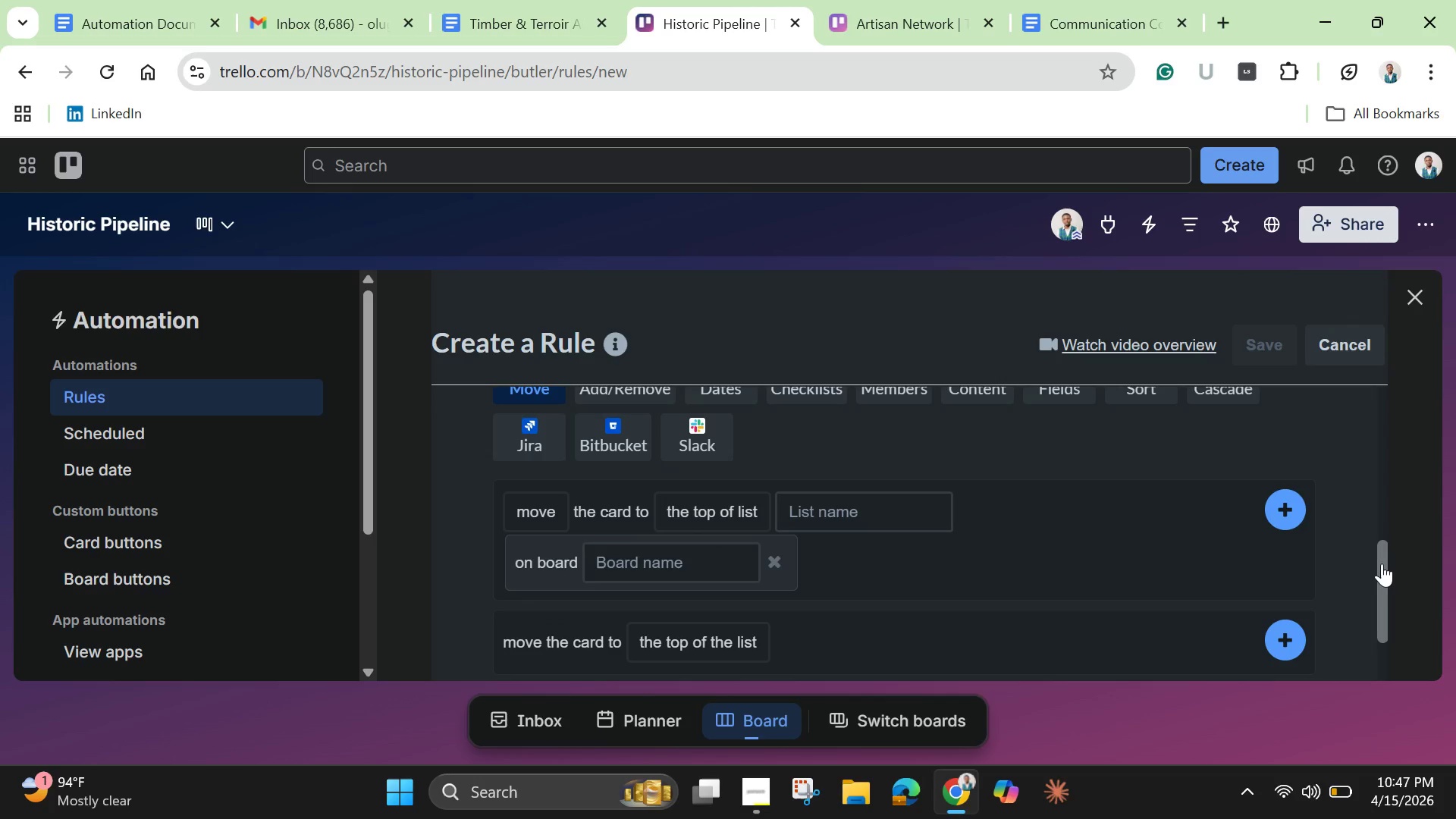 
left_click_drag(start_coordinate=[1382, 563], to_coordinate=[1394, 579])
 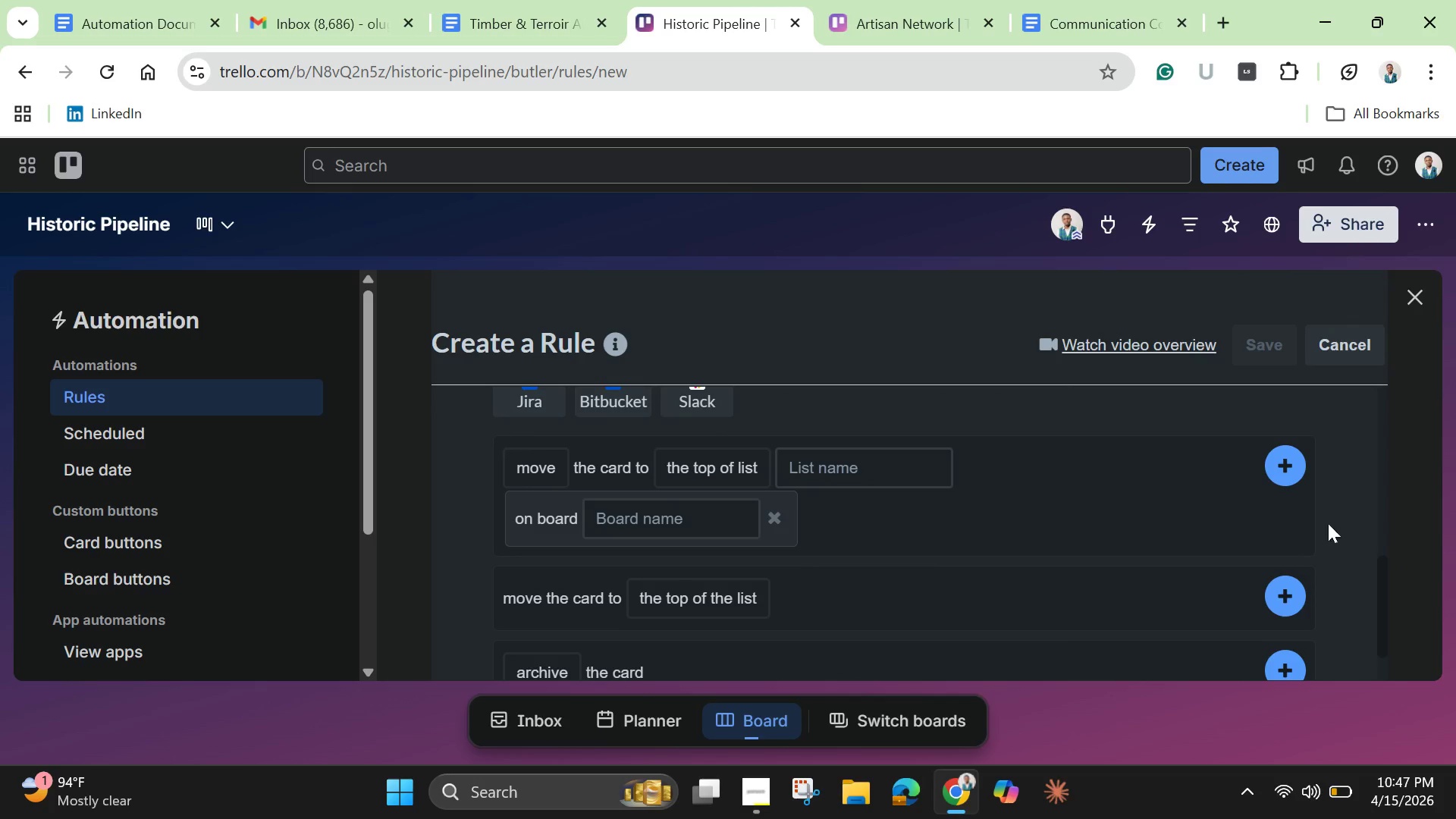 
wait(5.66)
 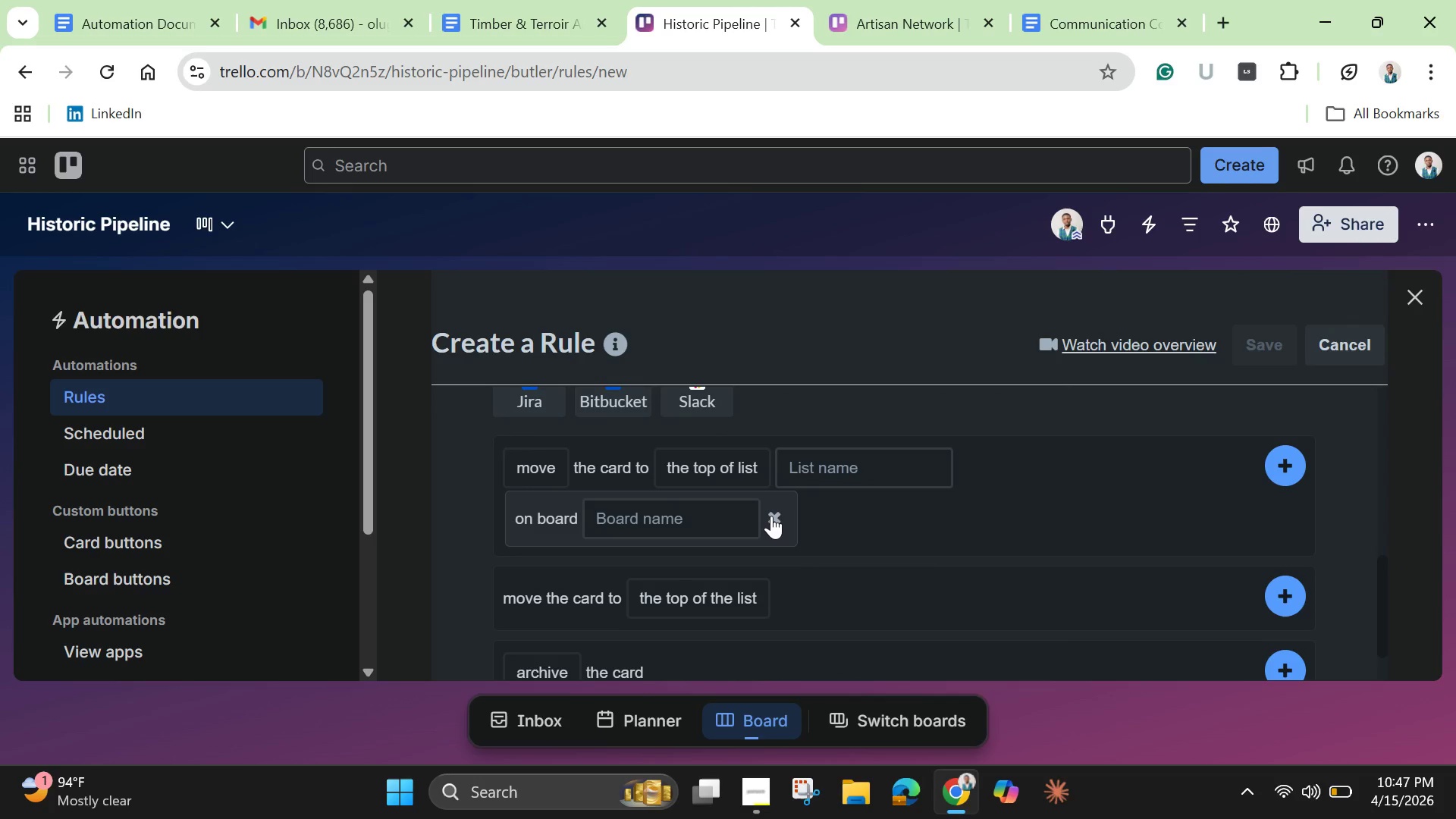 
left_click_drag(start_coordinate=[1382, 588], to_coordinate=[1373, 551])
 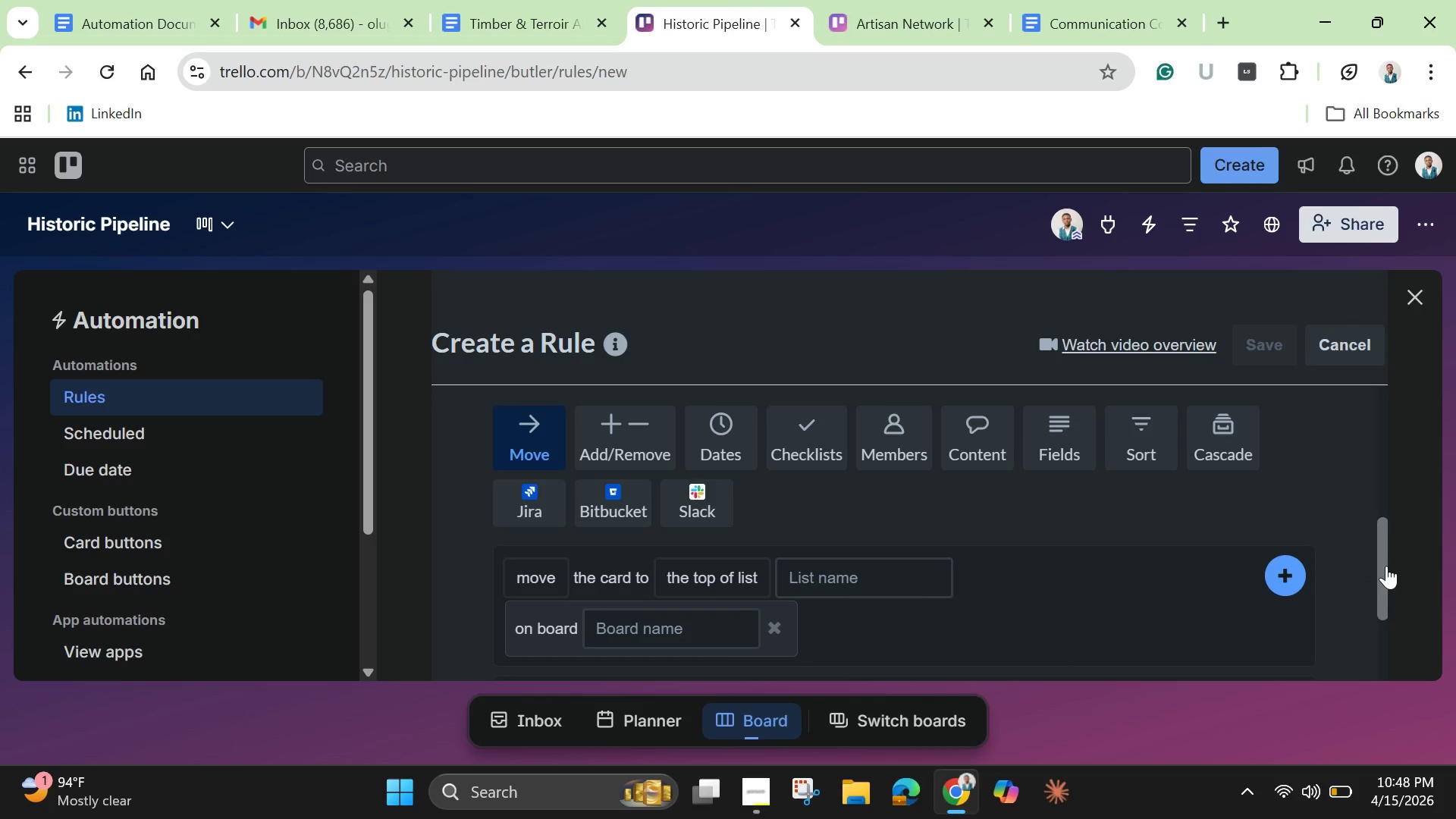 
wait(5.06)
 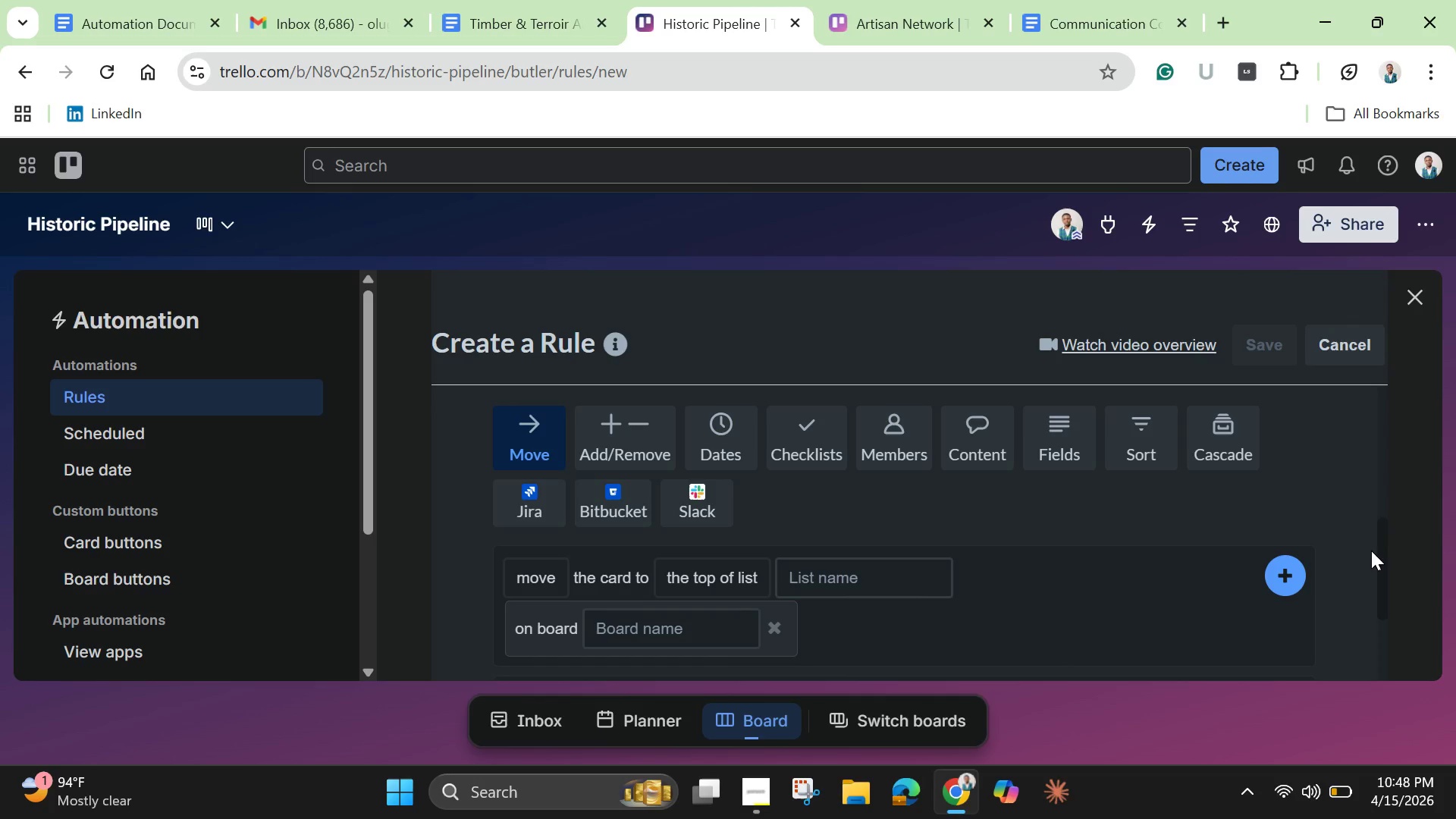 
left_click([1386, 566])
 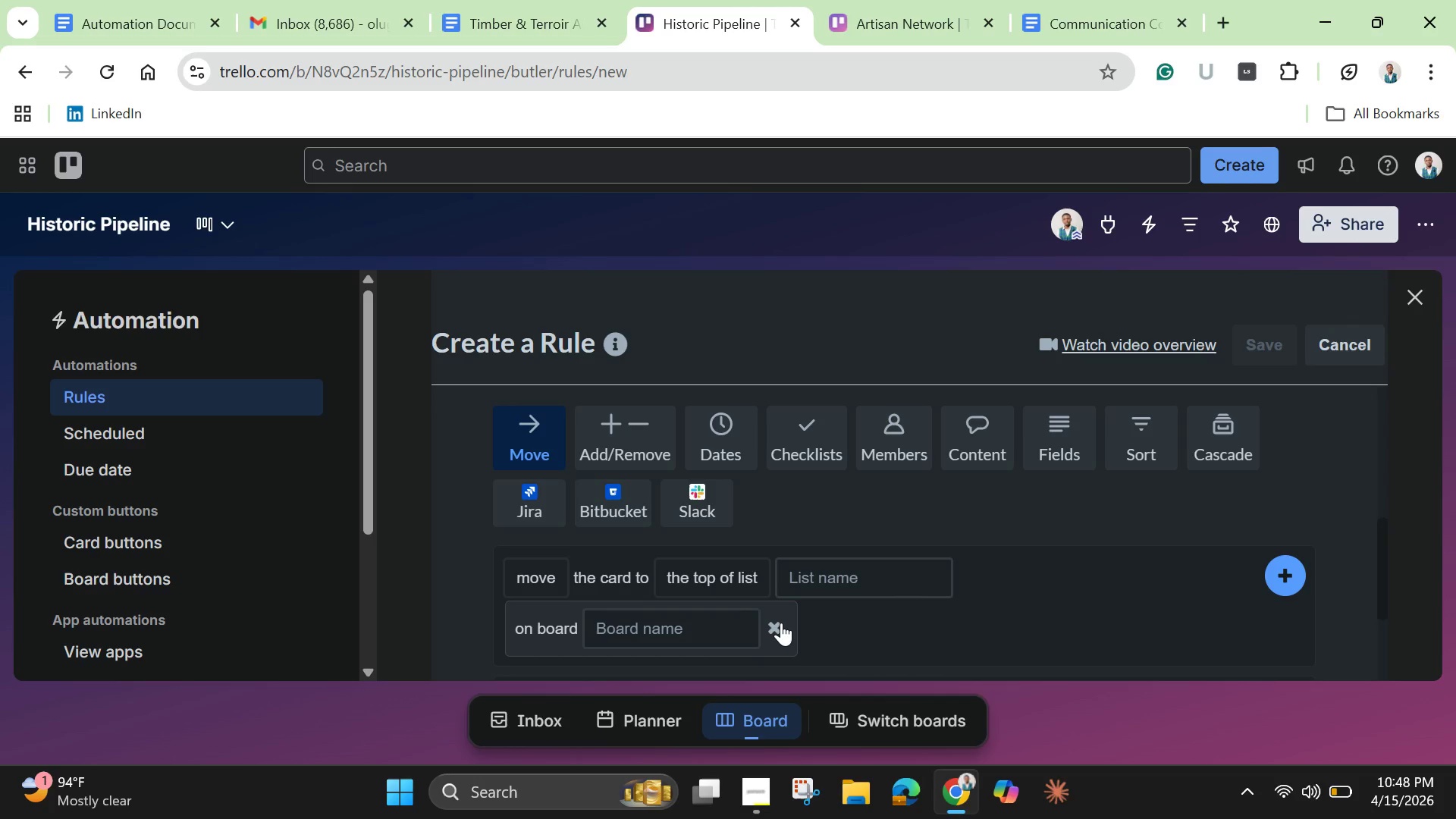 
left_click([781, 623])
 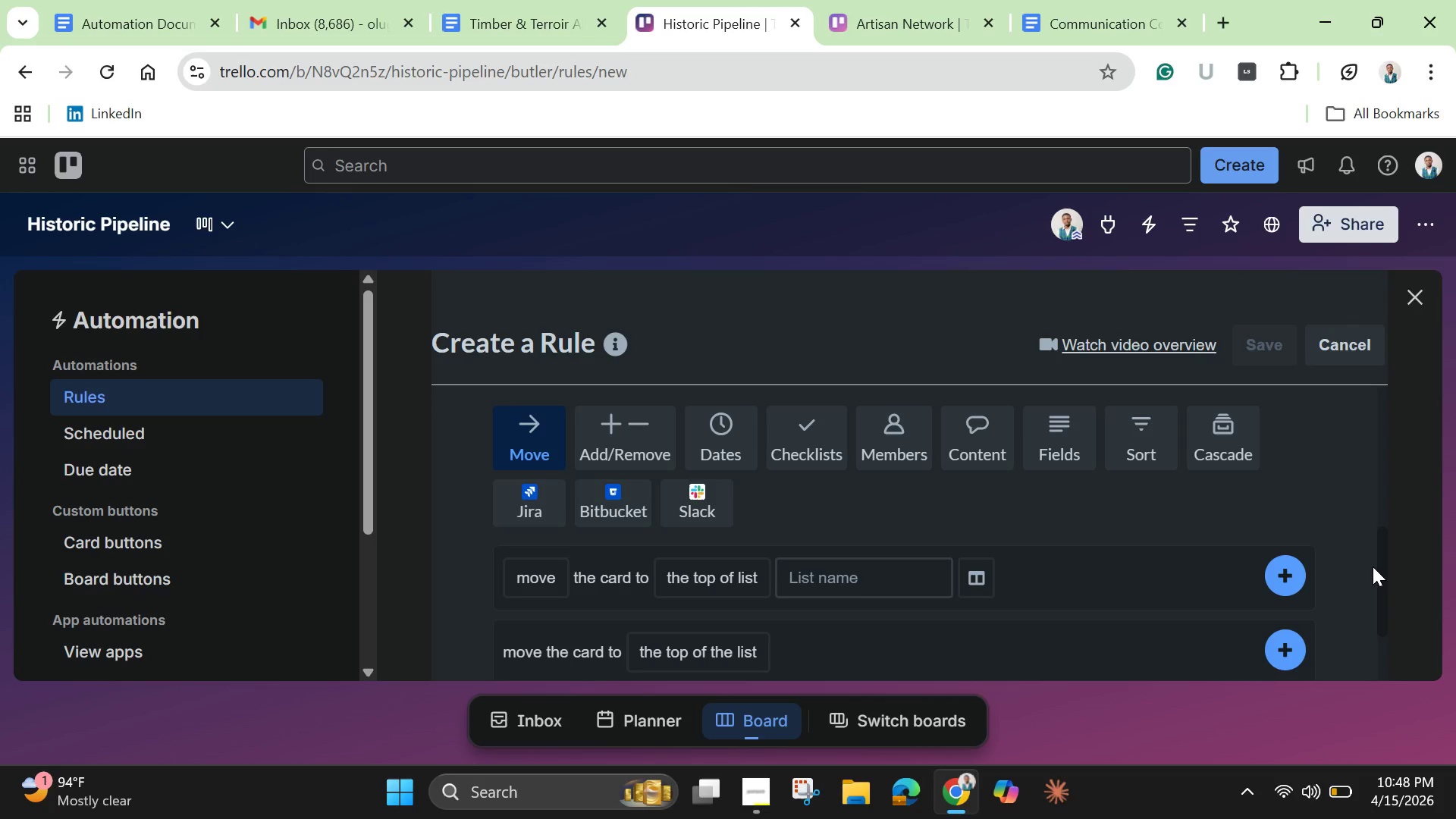 
wait(11.17)
 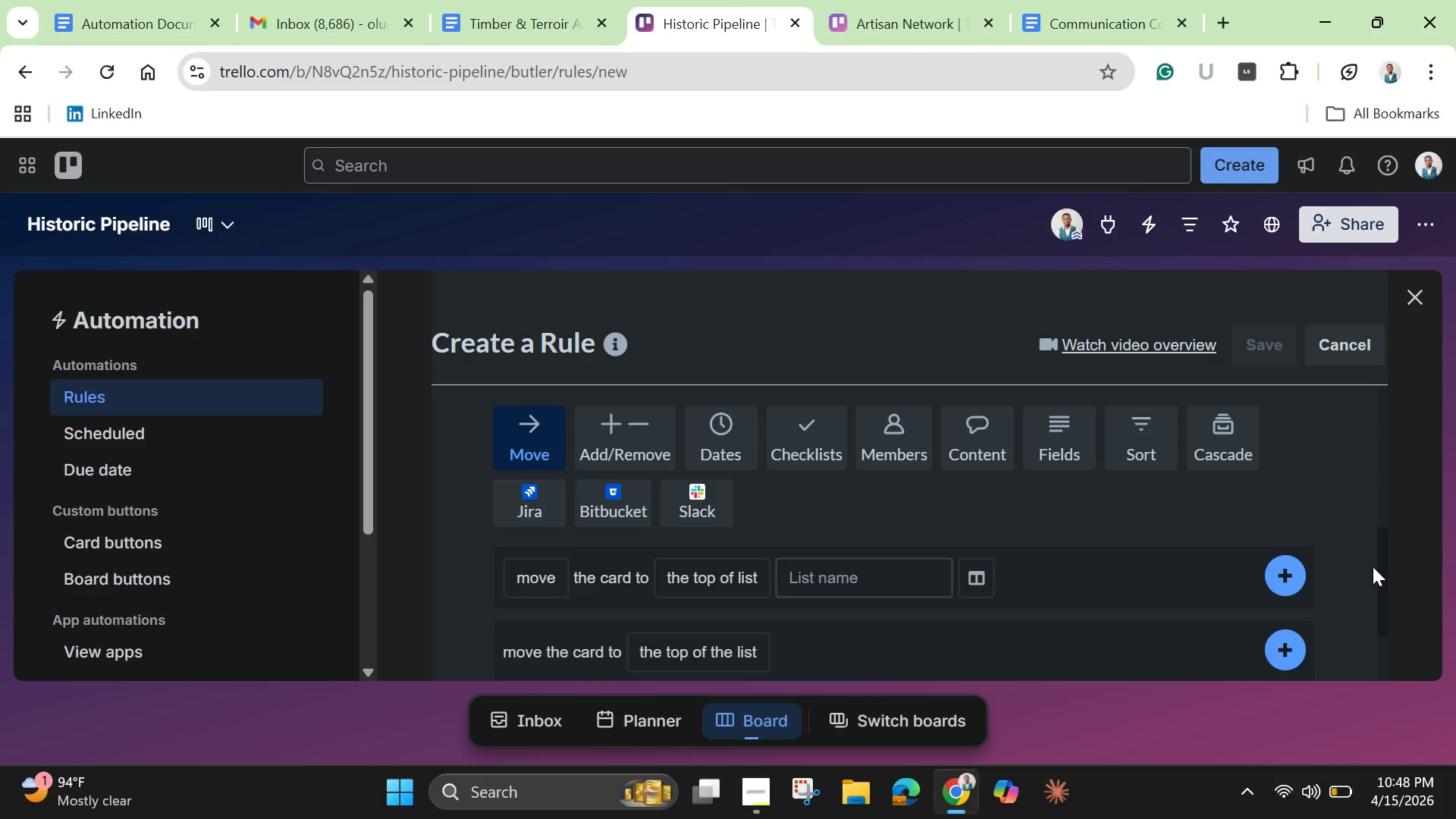 
left_click([539, 587])
 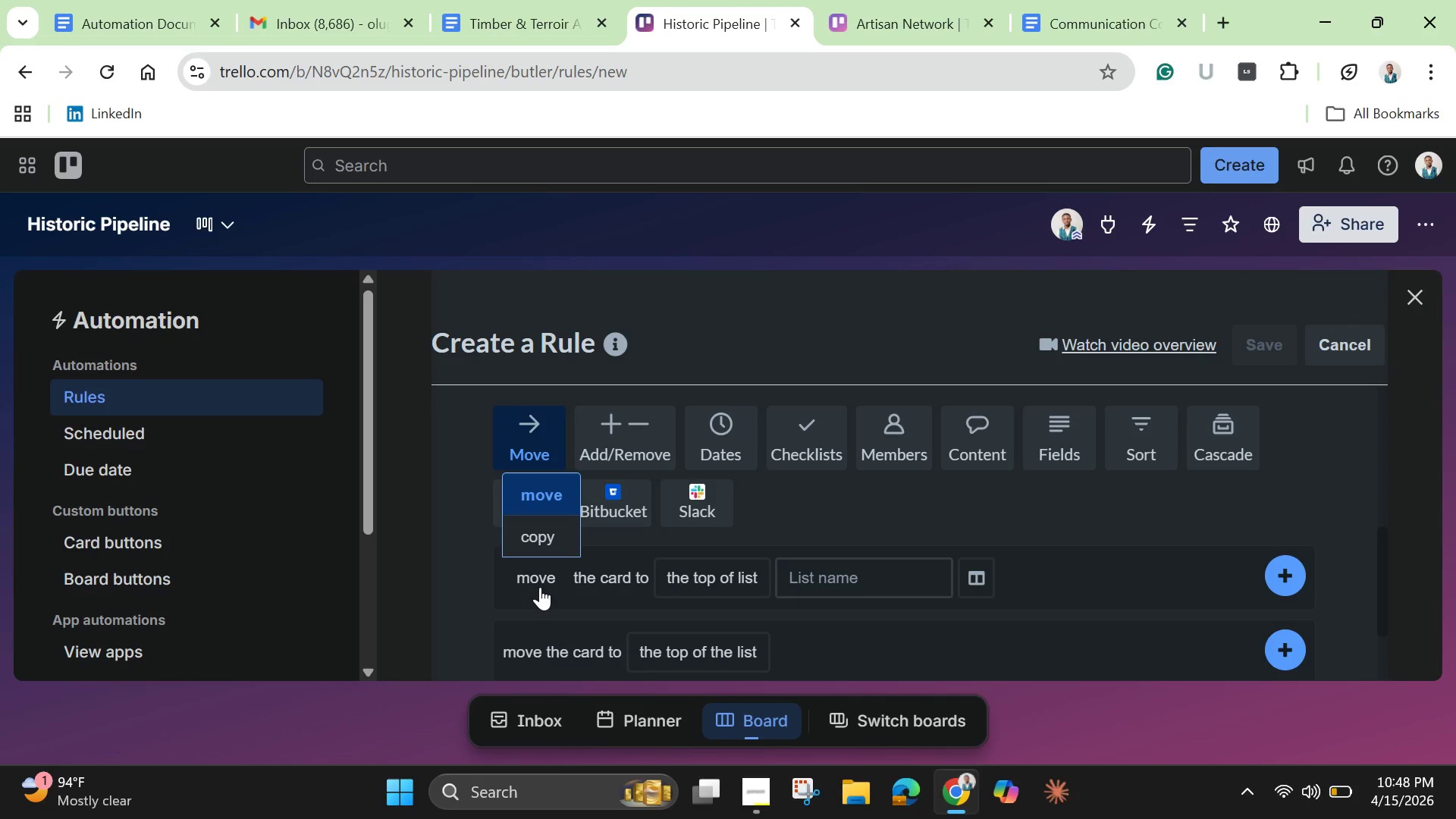 
wait(8.55)
 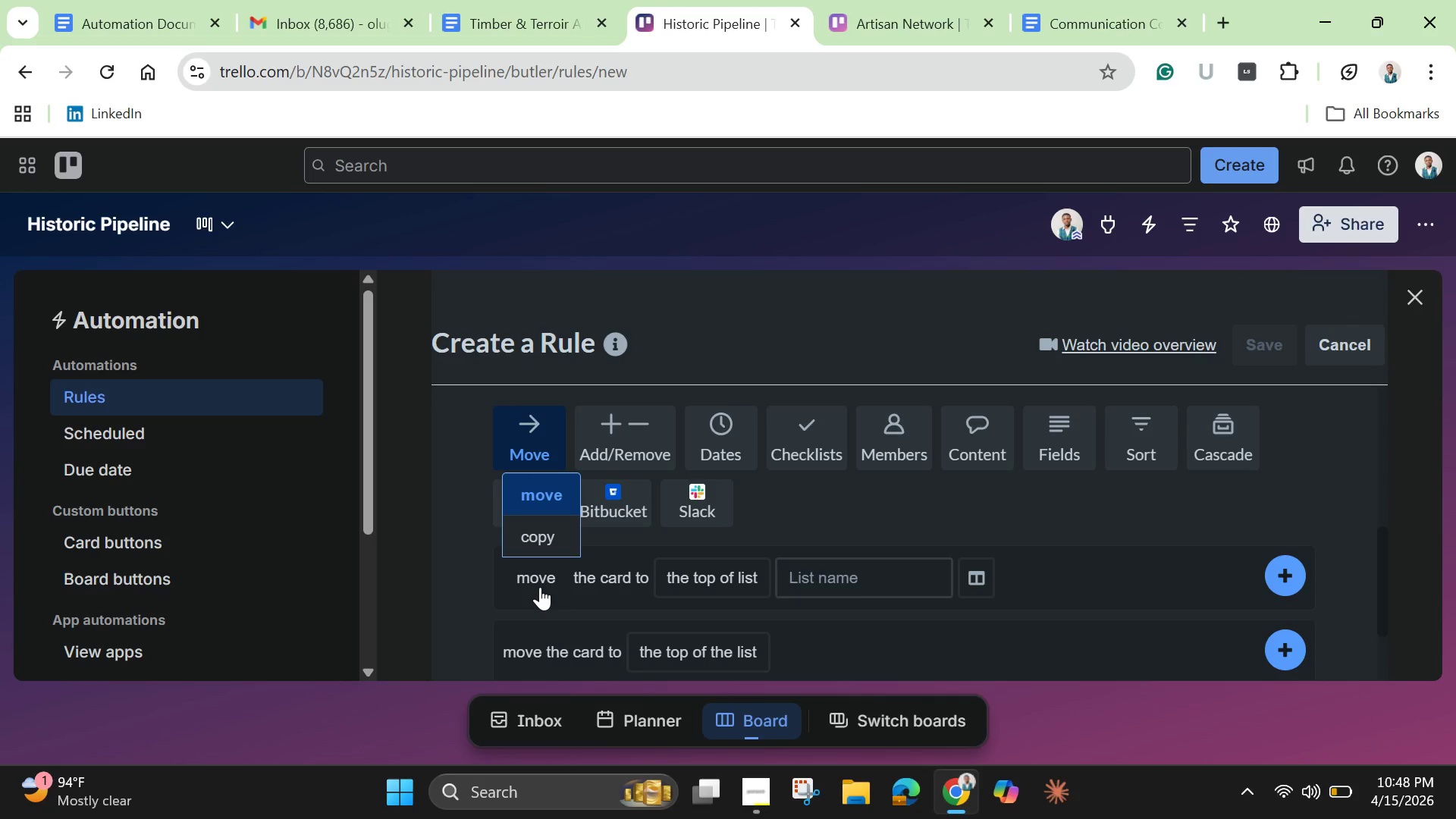 
left_click_drag(start_coordinate=[1376, 599], to_coordinate=[1395, 636])
 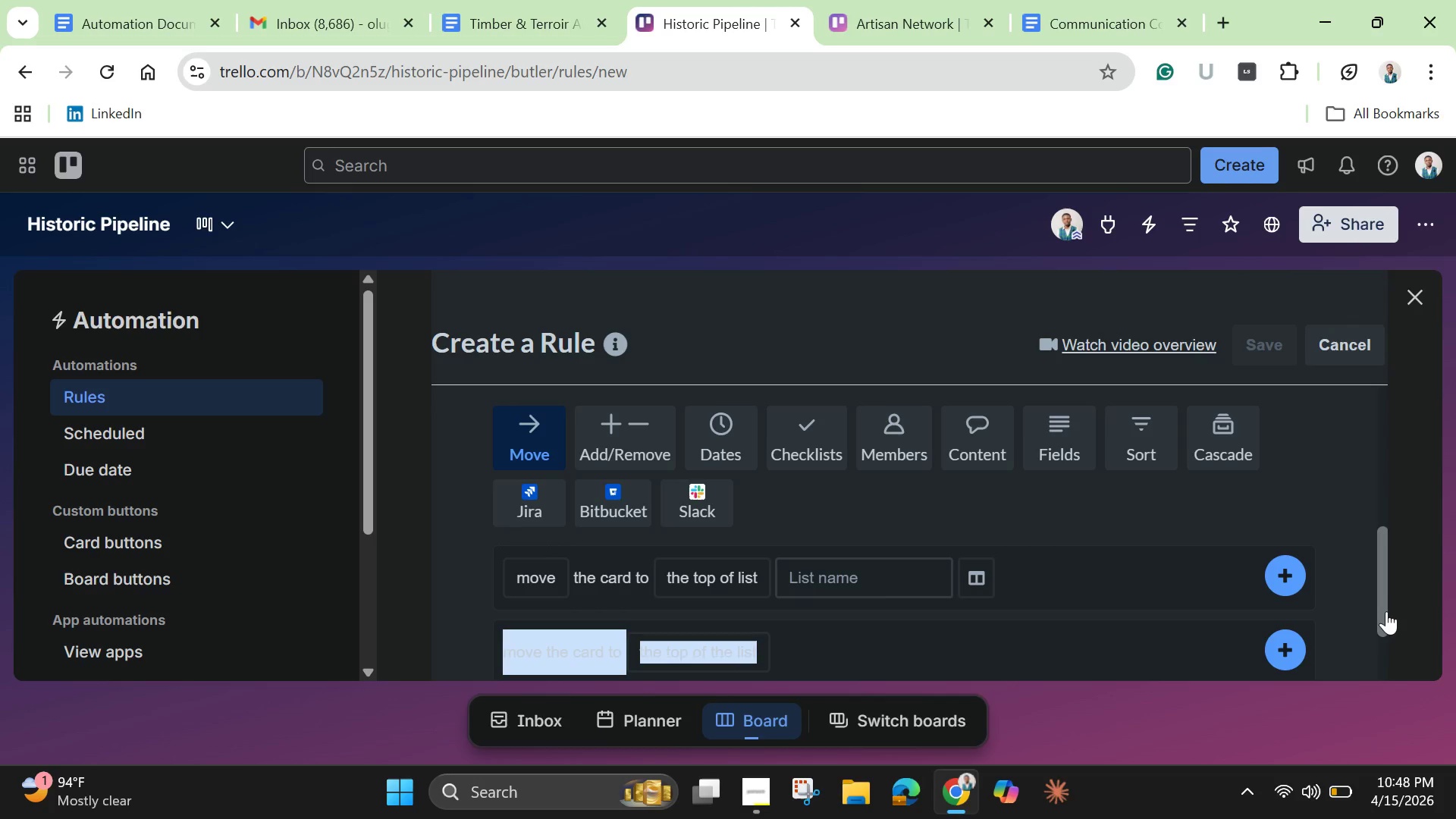 
left_click_drag(start_coordinate=[1386, 611], to_coordinate=[1393, 674])
 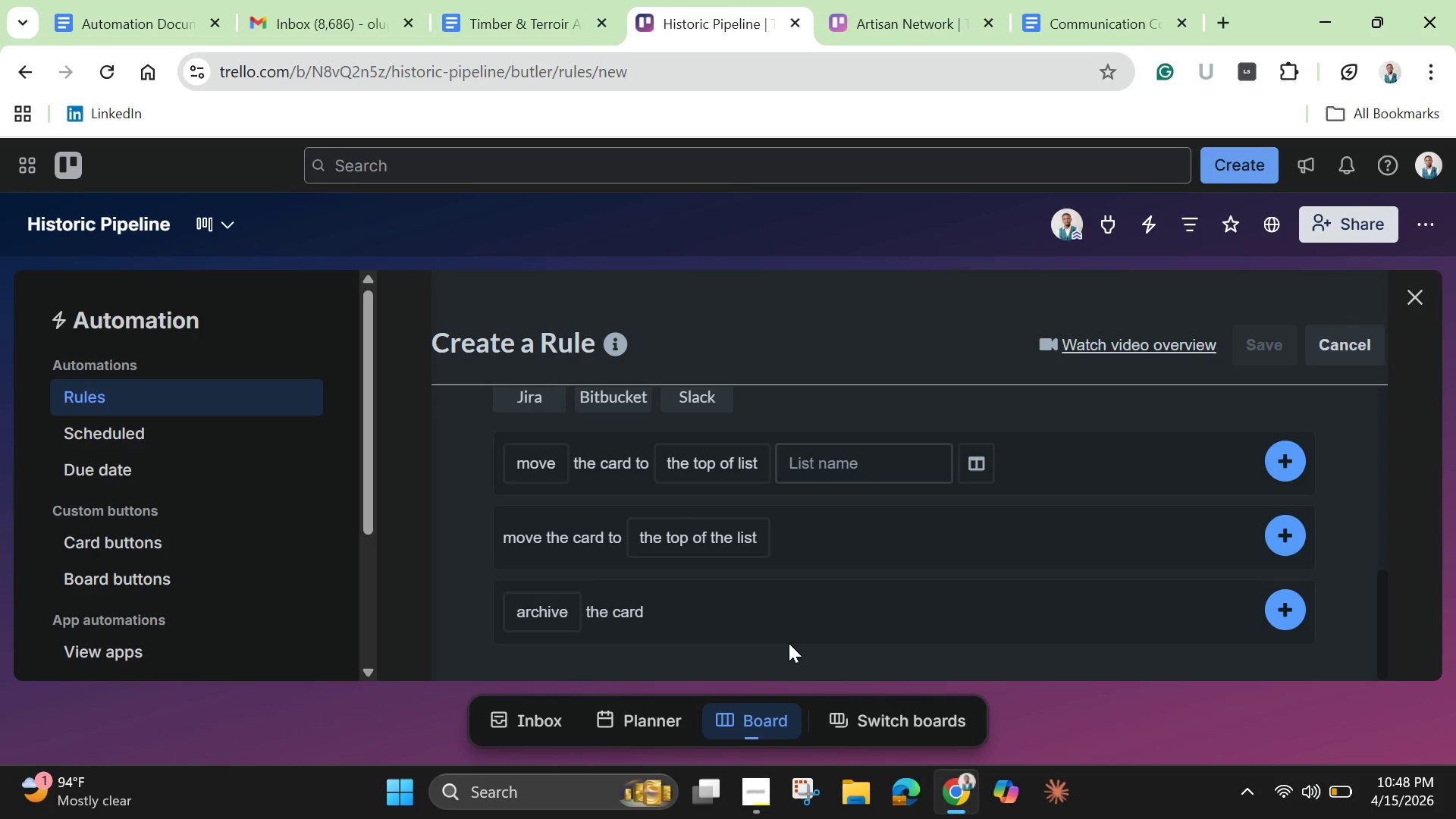 
wait(22.2)
 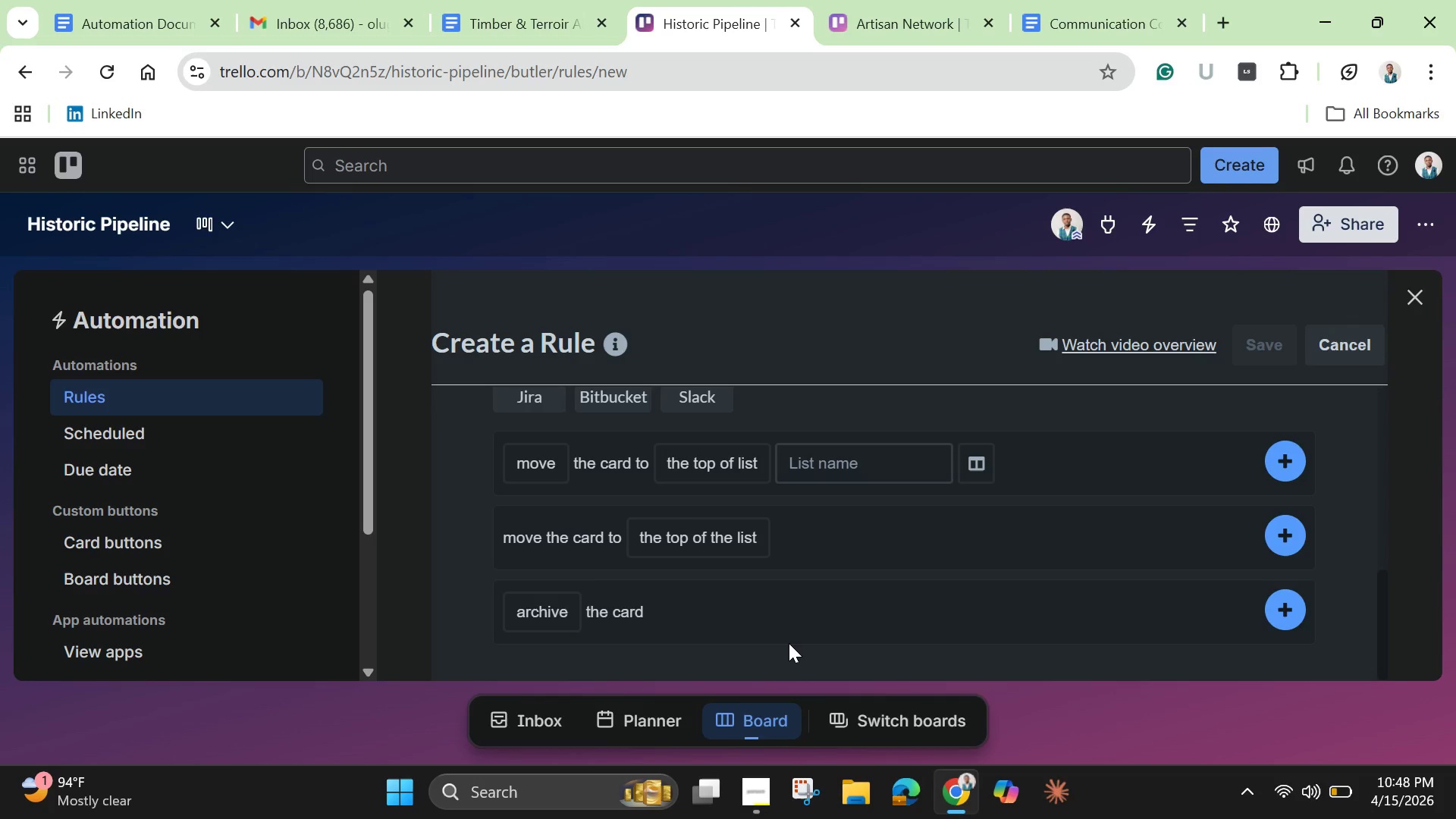 
scroll: coordinate [728, 501], scroll_direction: up, amount: 3.0
 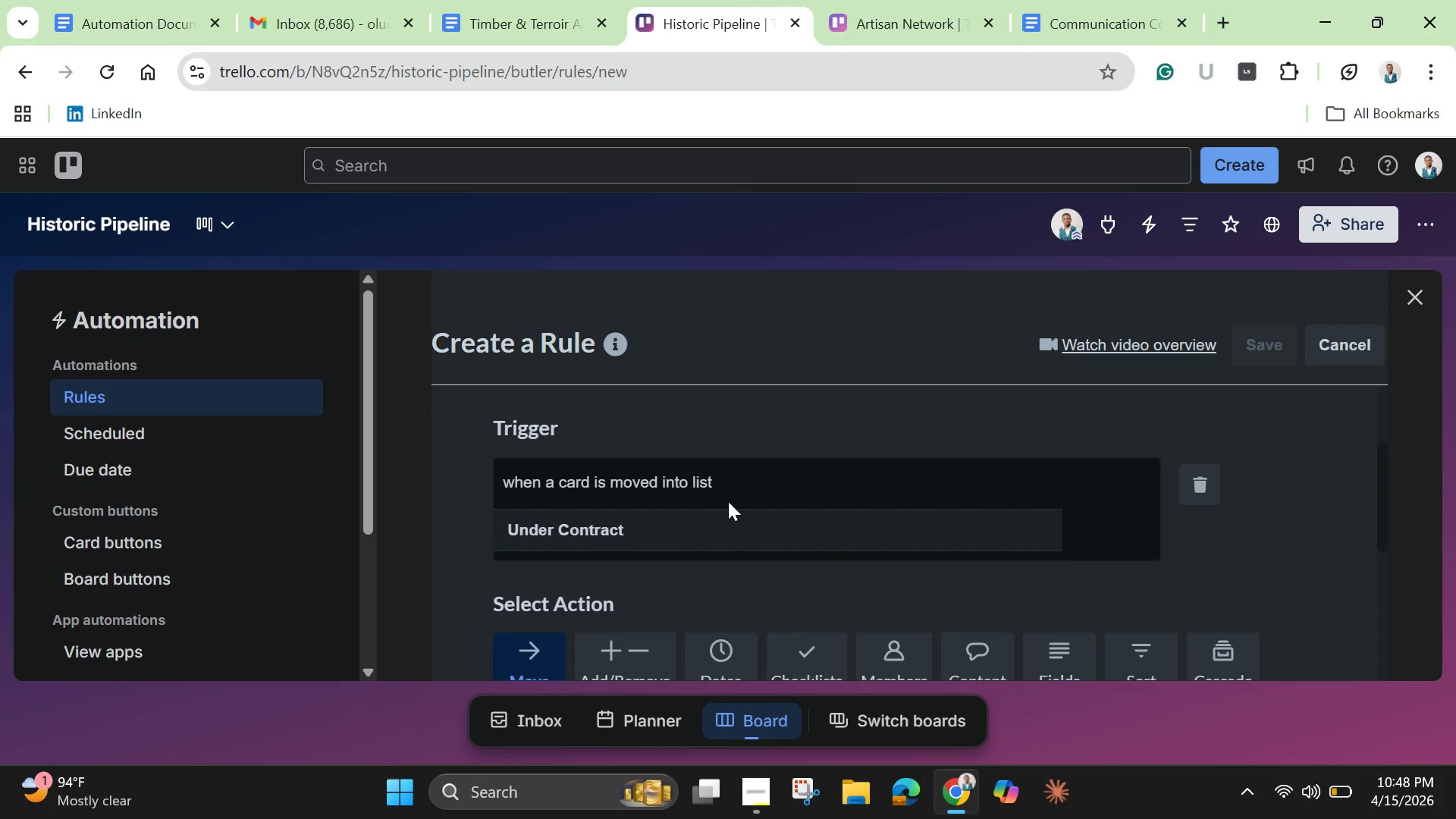 
scroll: coordinate [728, 501], scroll_direction: down, amount: 1.0
 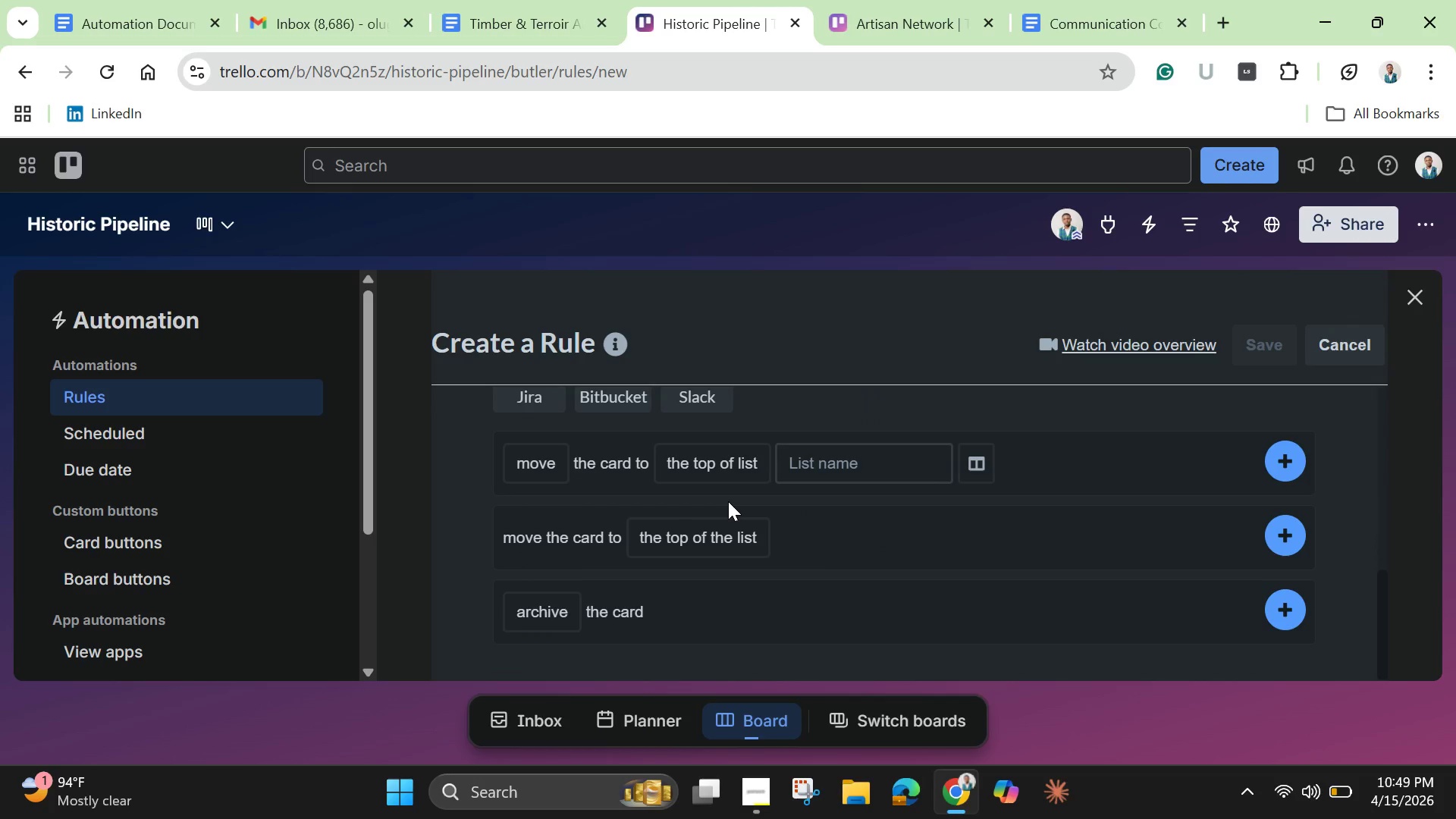 
wait(48.81)
 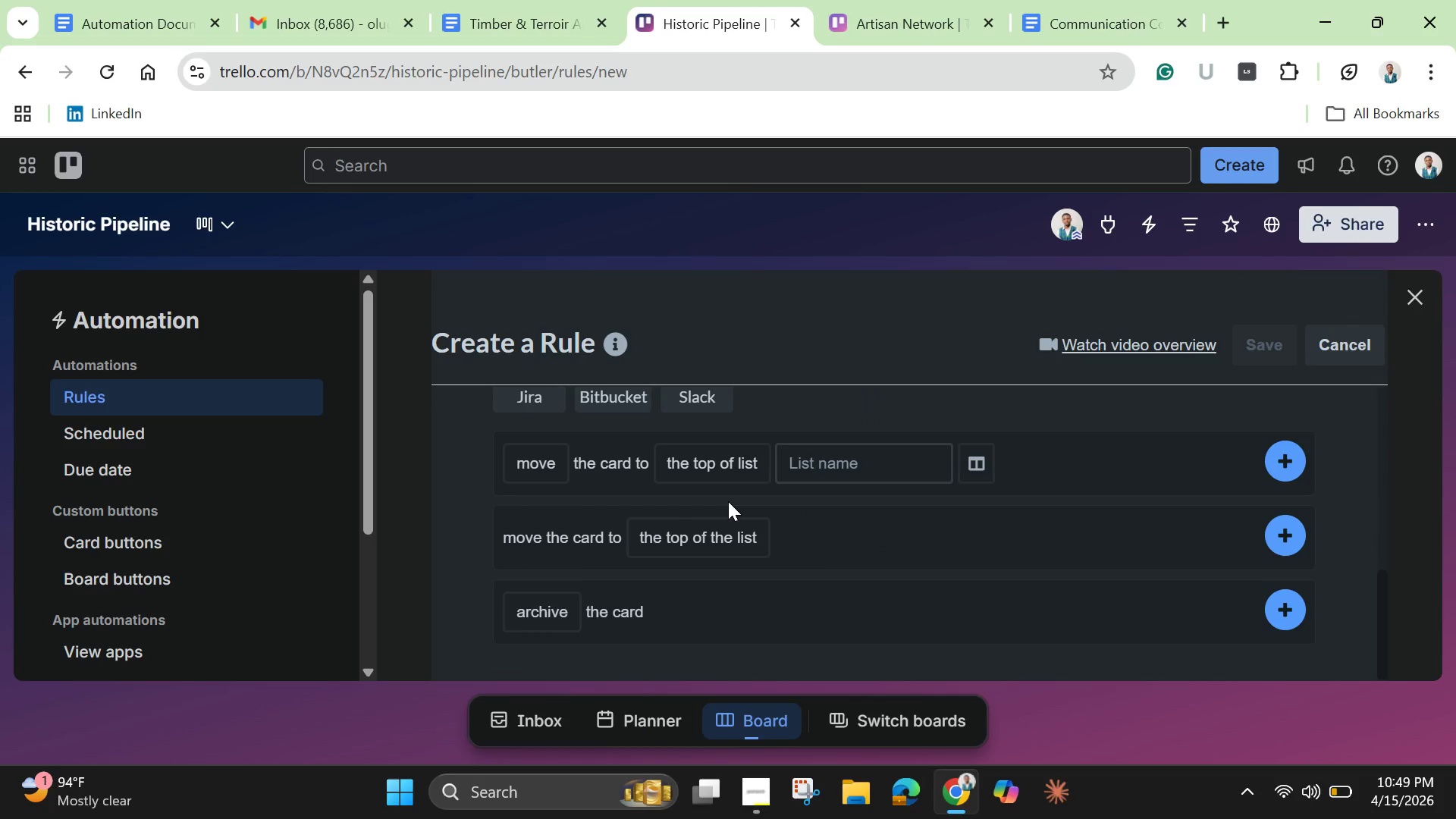 
left_click([552, 471])
 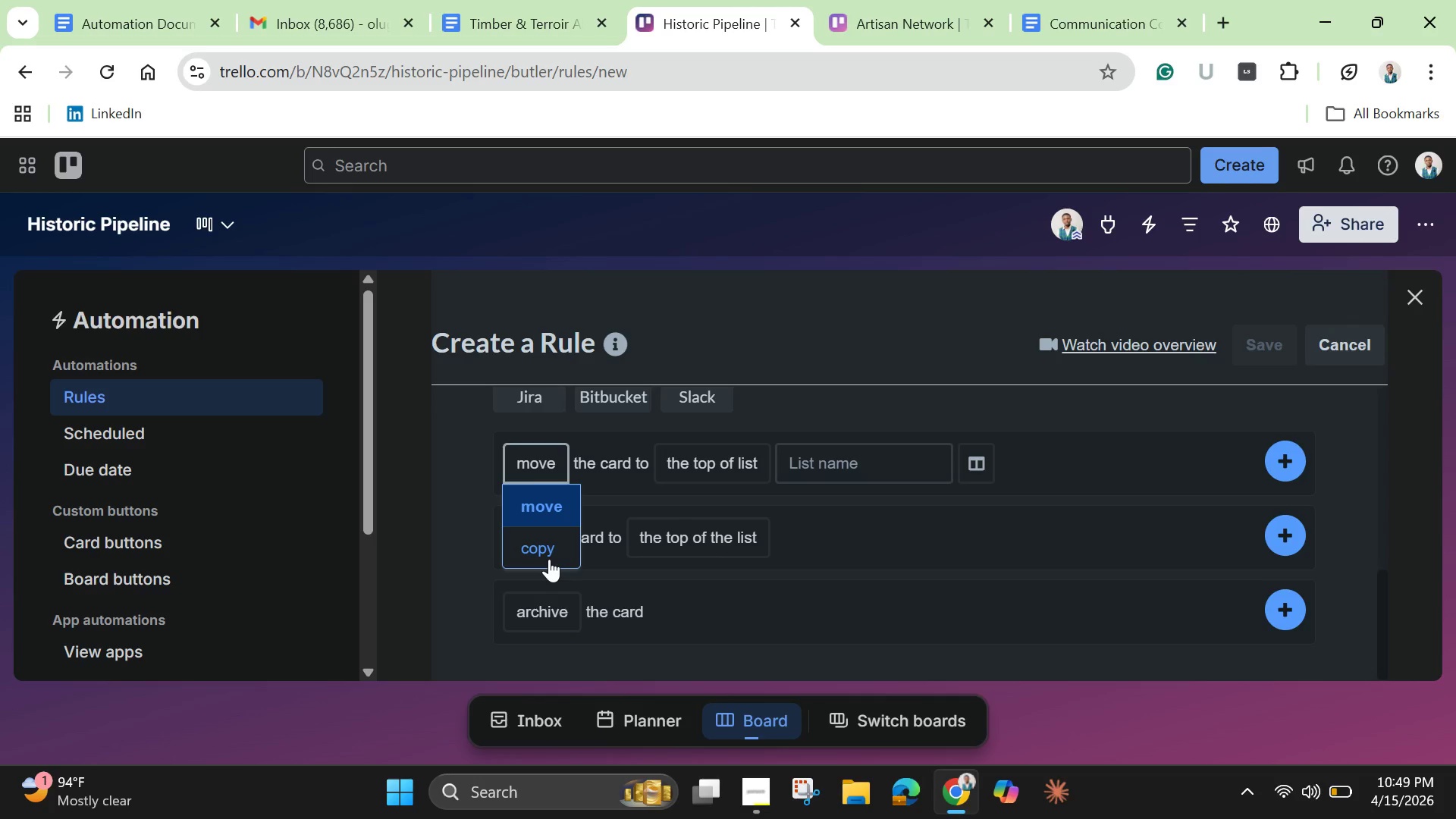 
left_click([549, 559])
 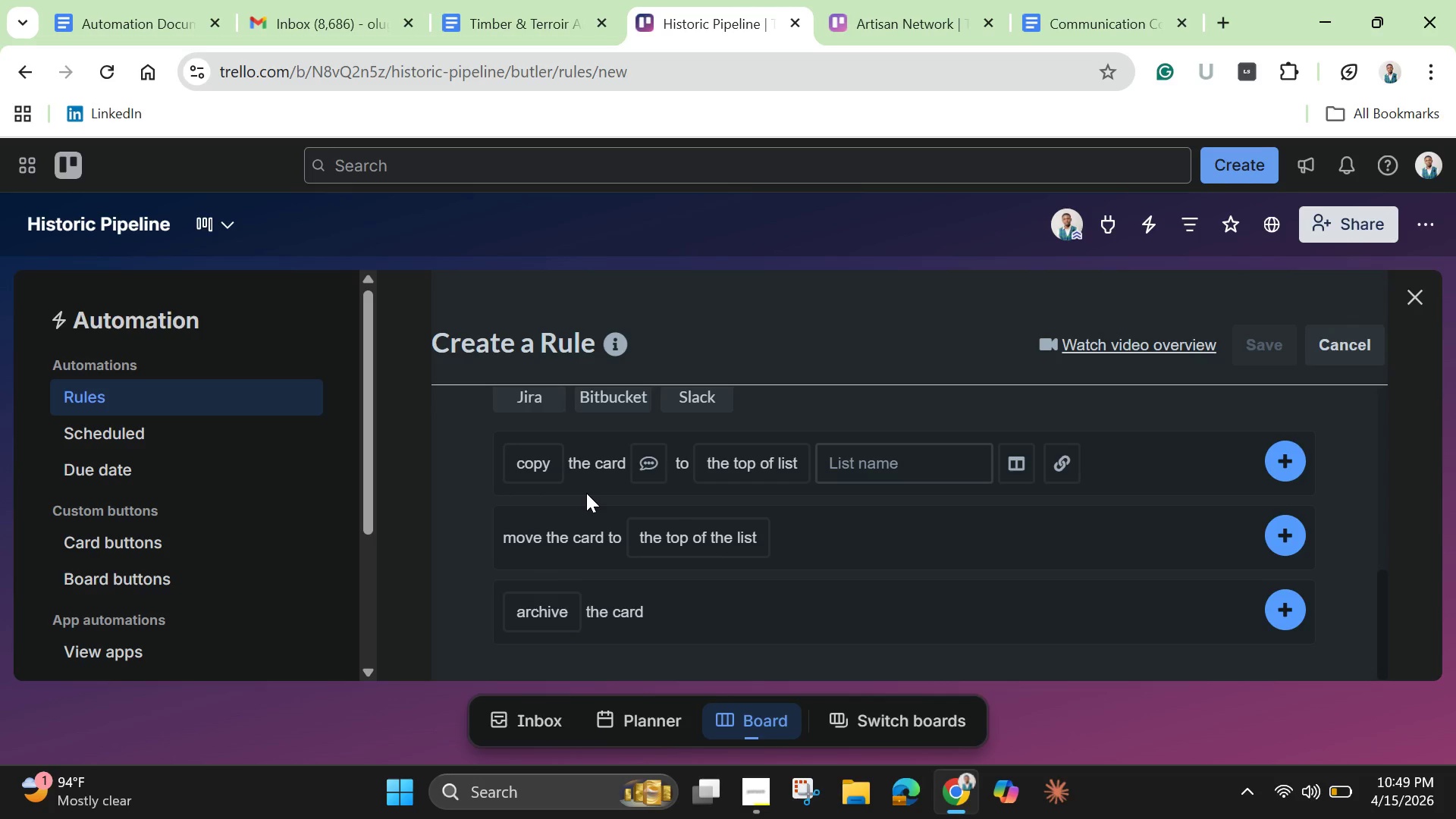 
wait(12.36)
 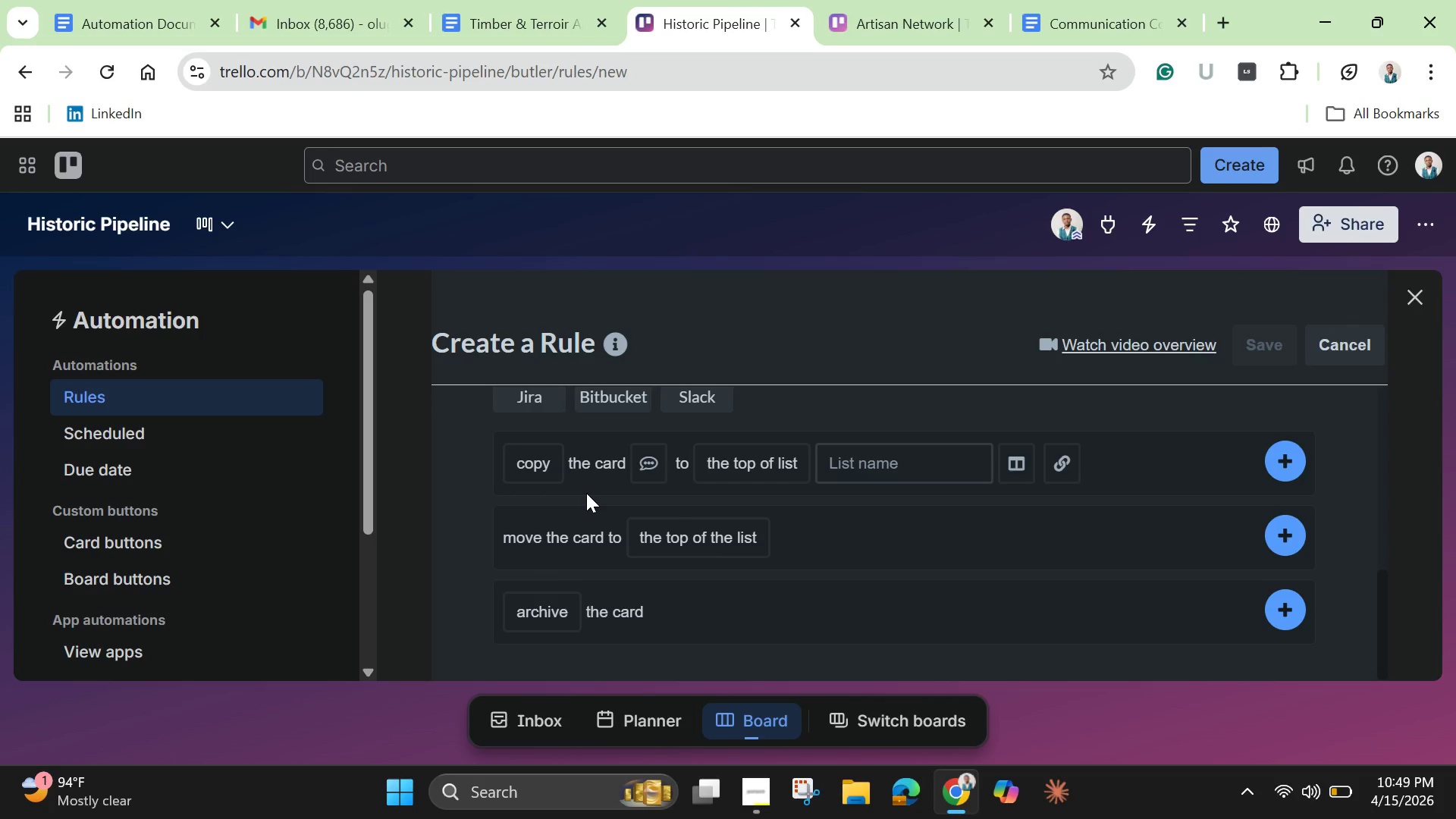 
mouse_move([740, 470])
 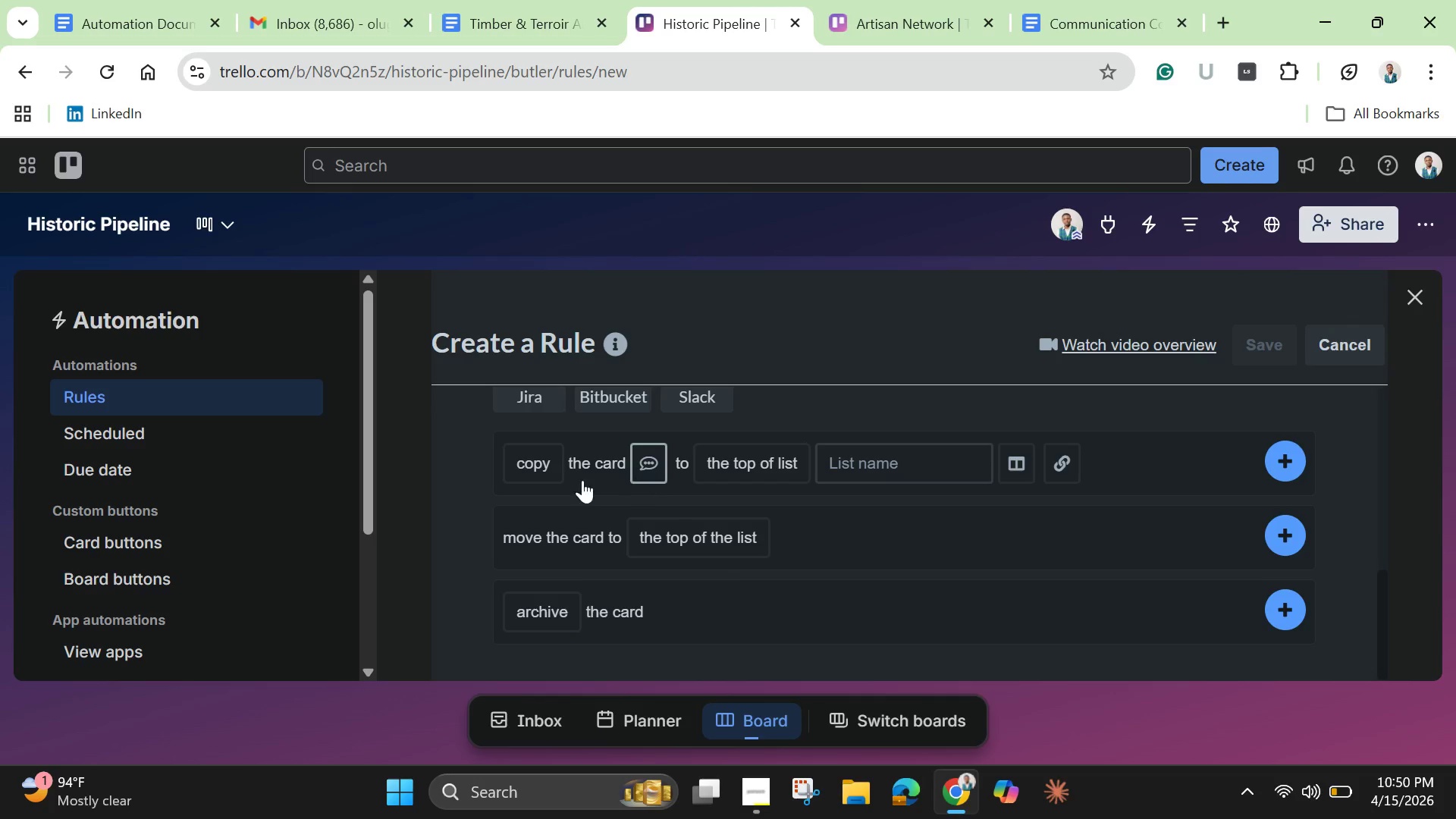 
mouse_move([708, 465])
 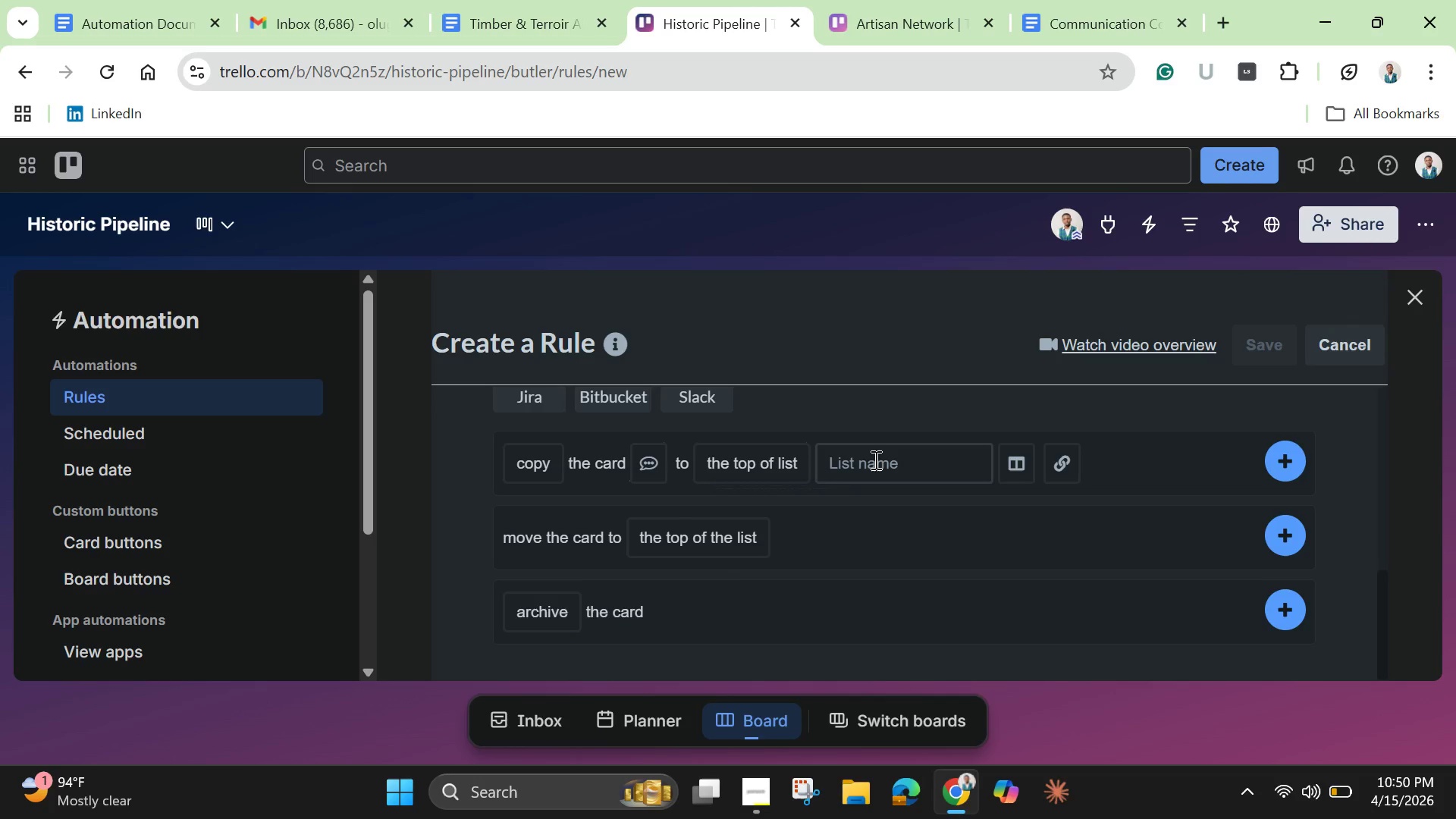 
left_click([874, 460])
 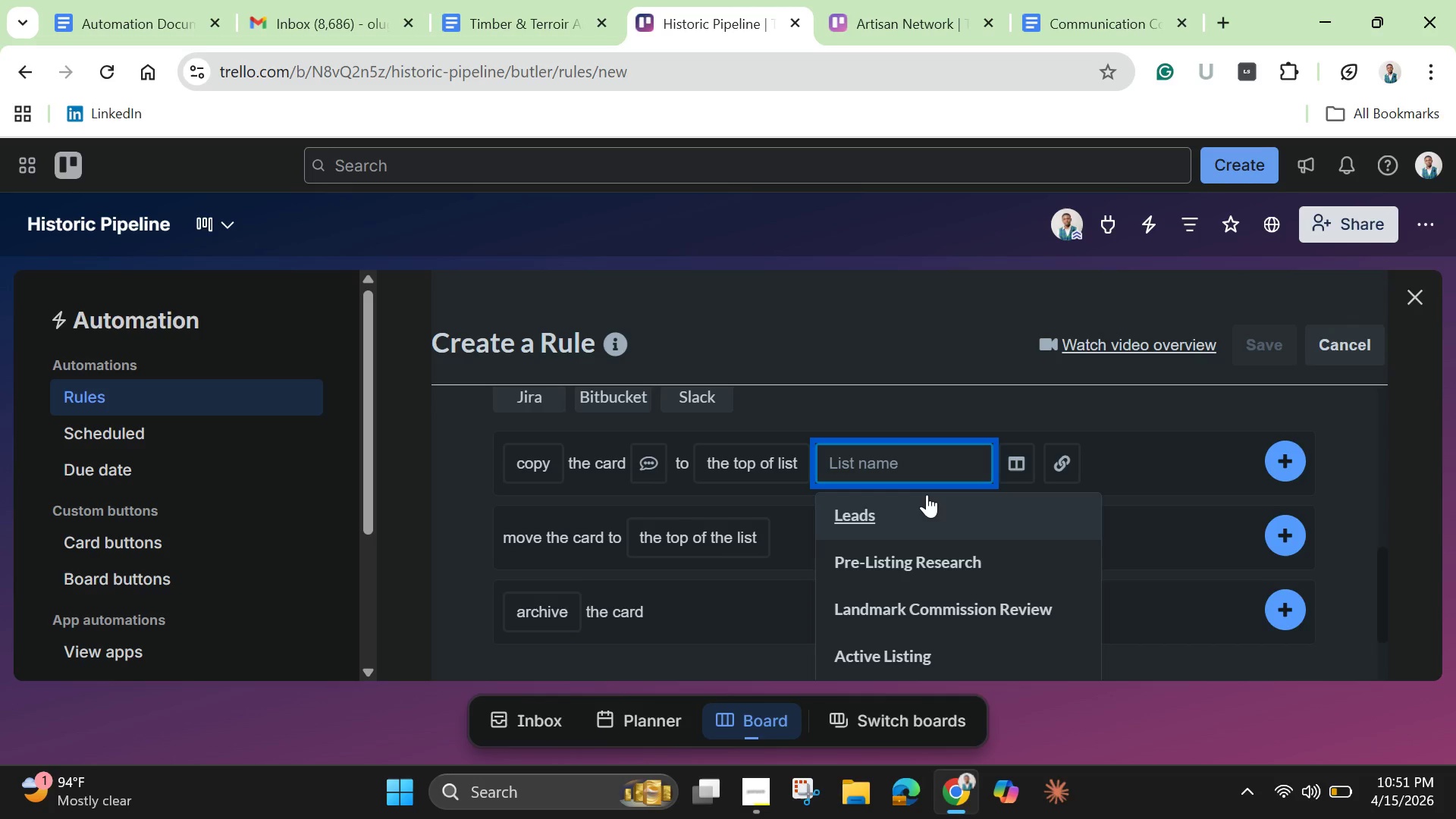 
wait(72.47)
 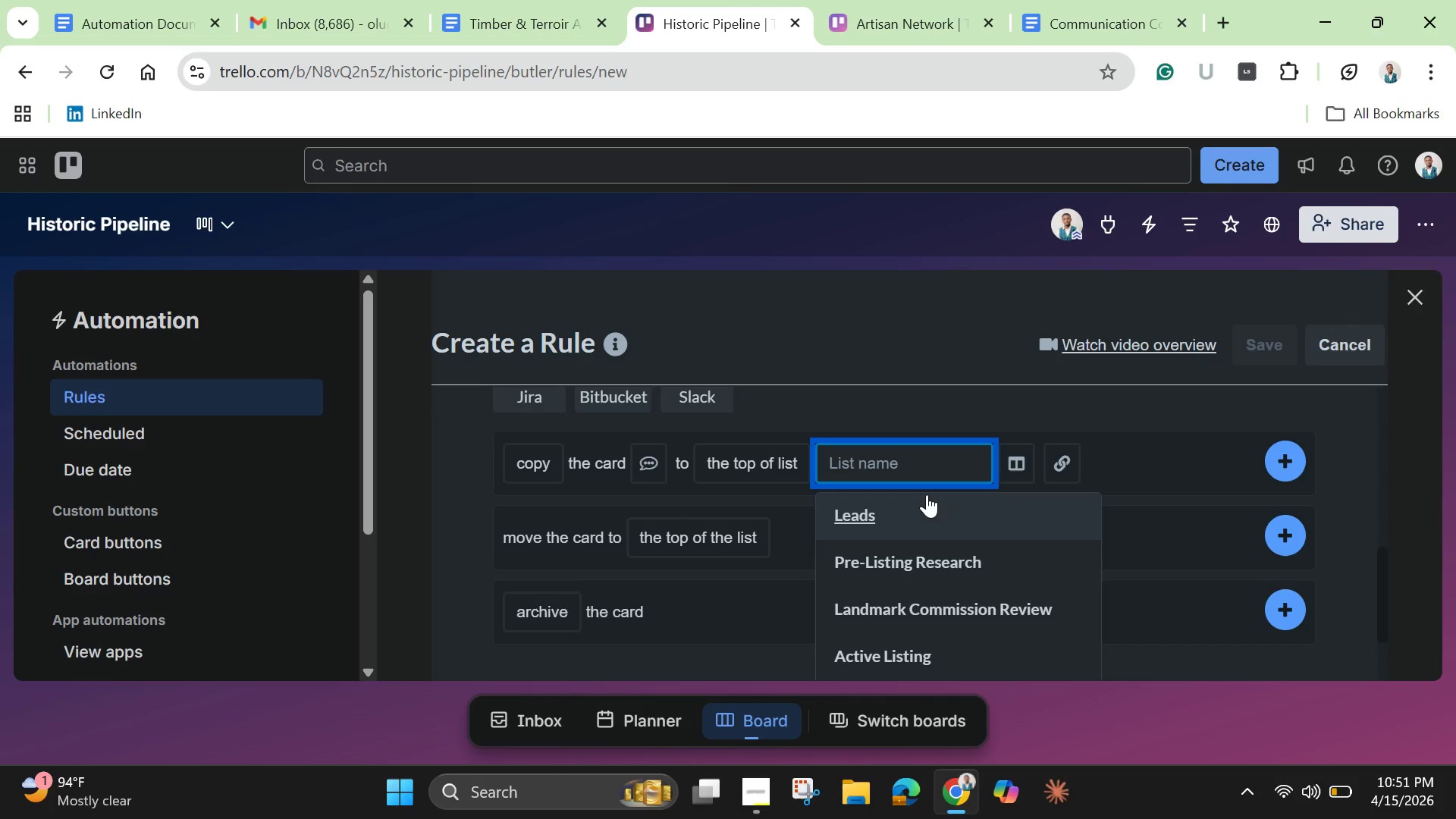 
scroll: coordinate [968, 584], scroll_direction: down, amount: 3.0
 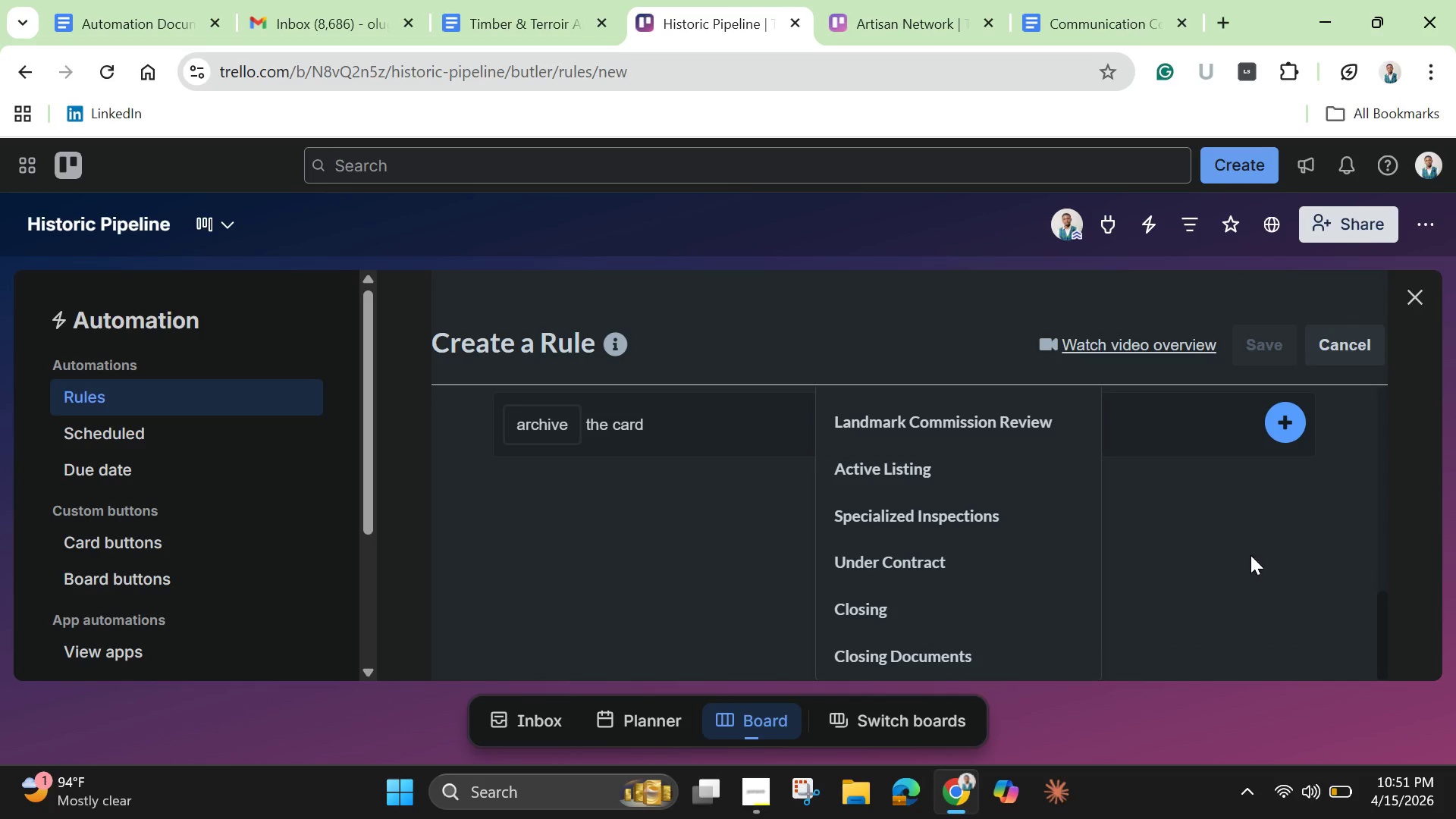 
left_click([1250, 555])
 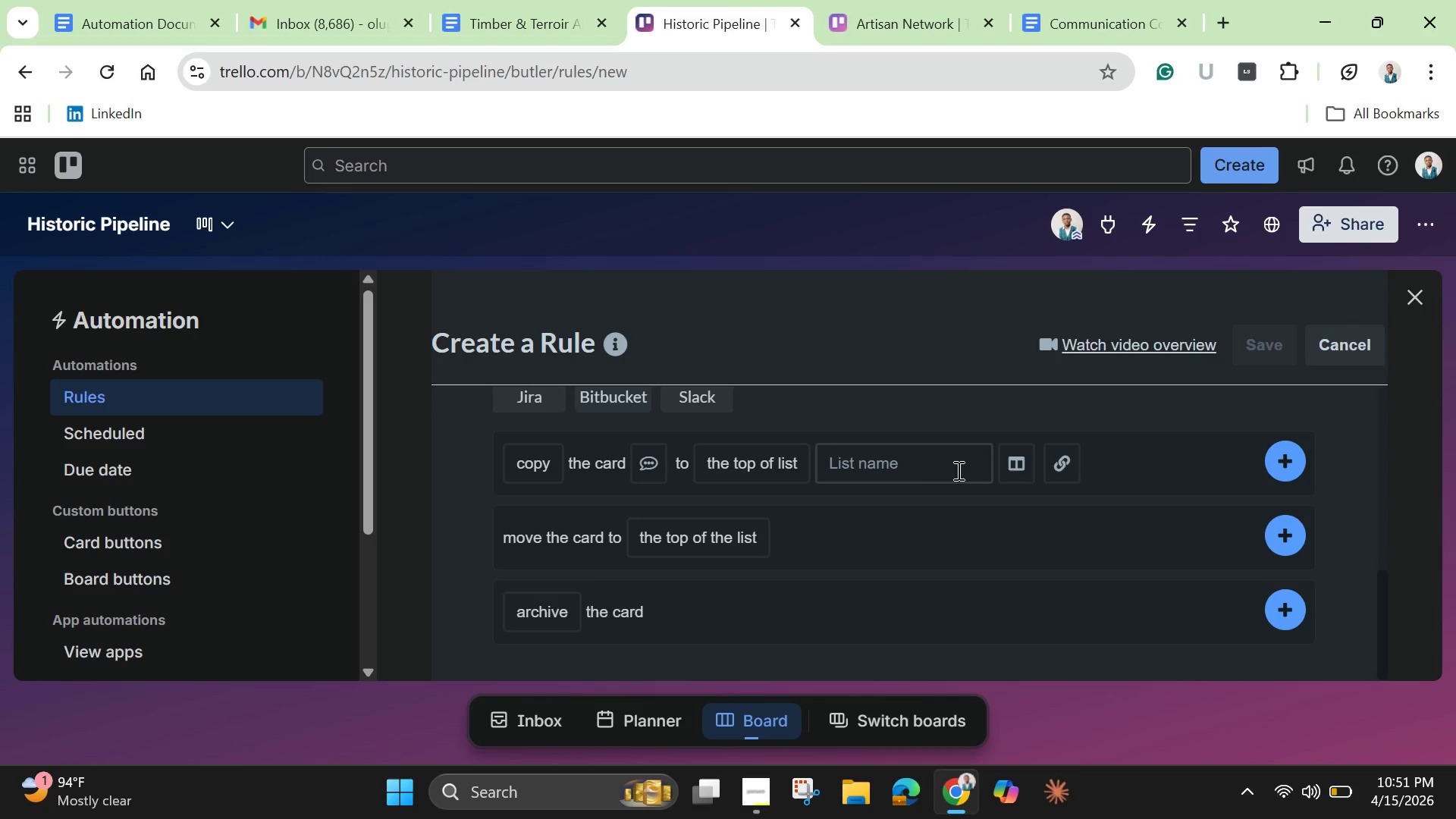 
left_click([1015, 466])
 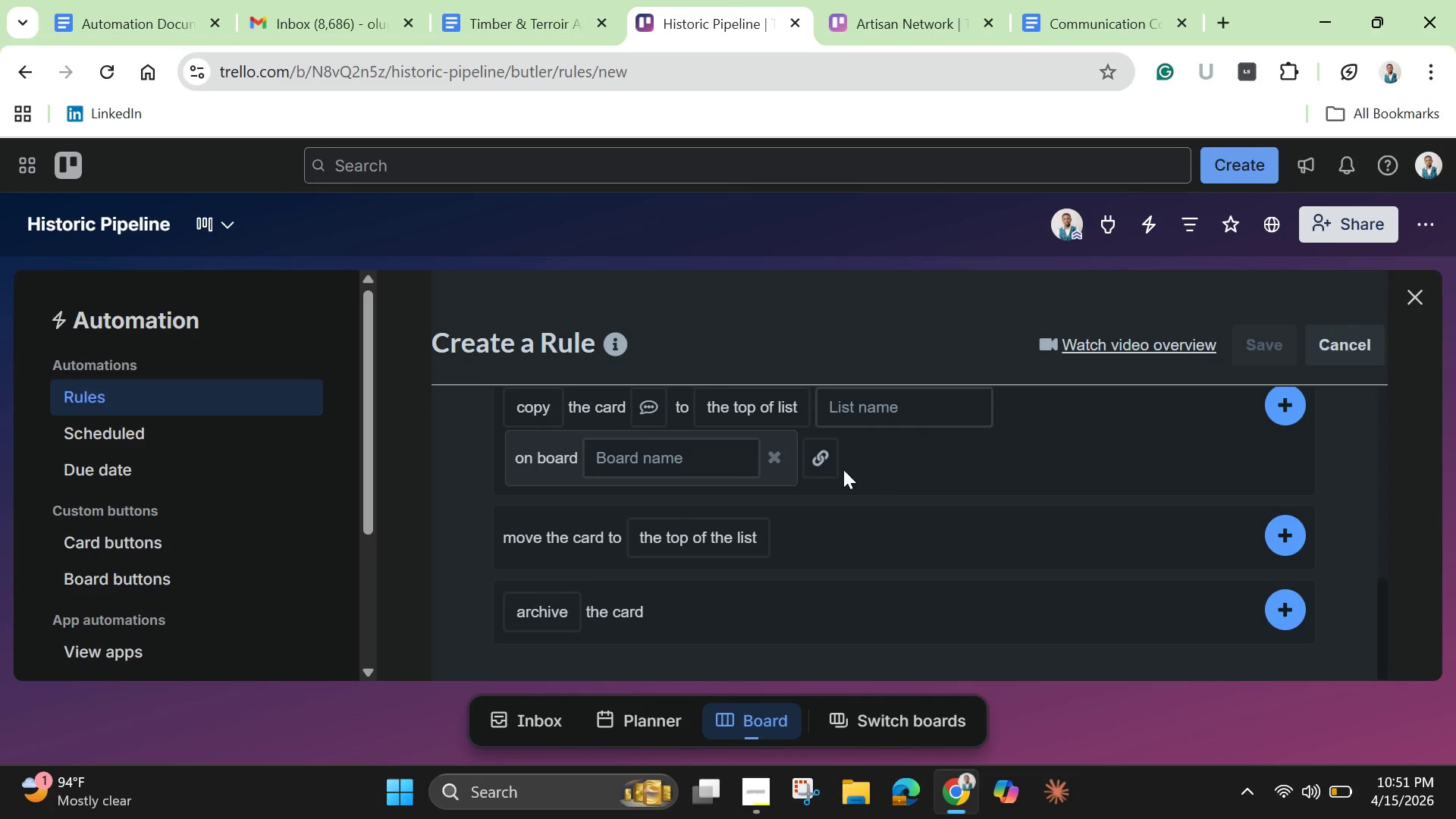 
left_click([820, 455])
 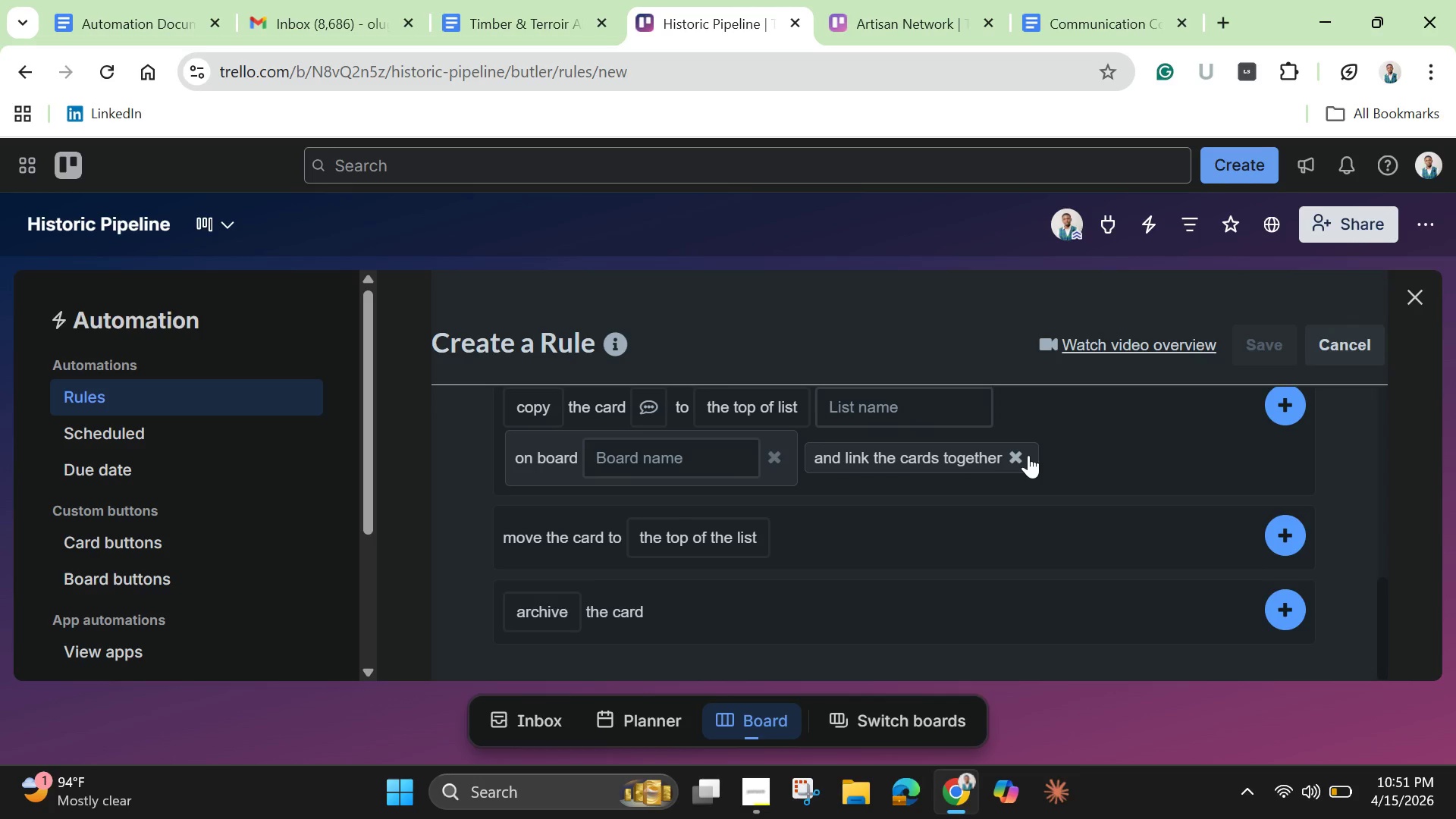 
left_click([1018, 451])
 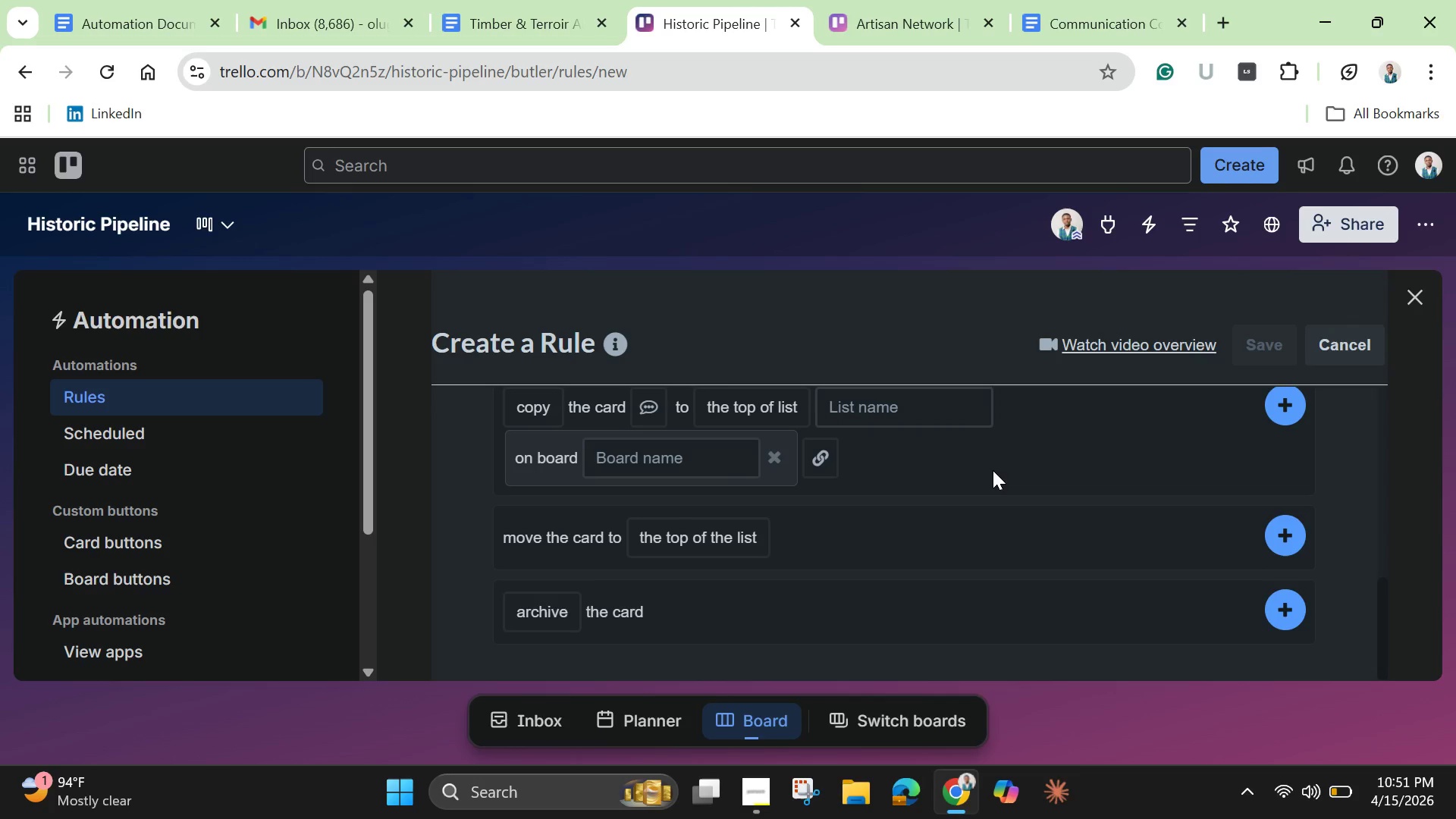 
scroll: coordinate [993, 470], scroll_direction: up, amount: 2.0
 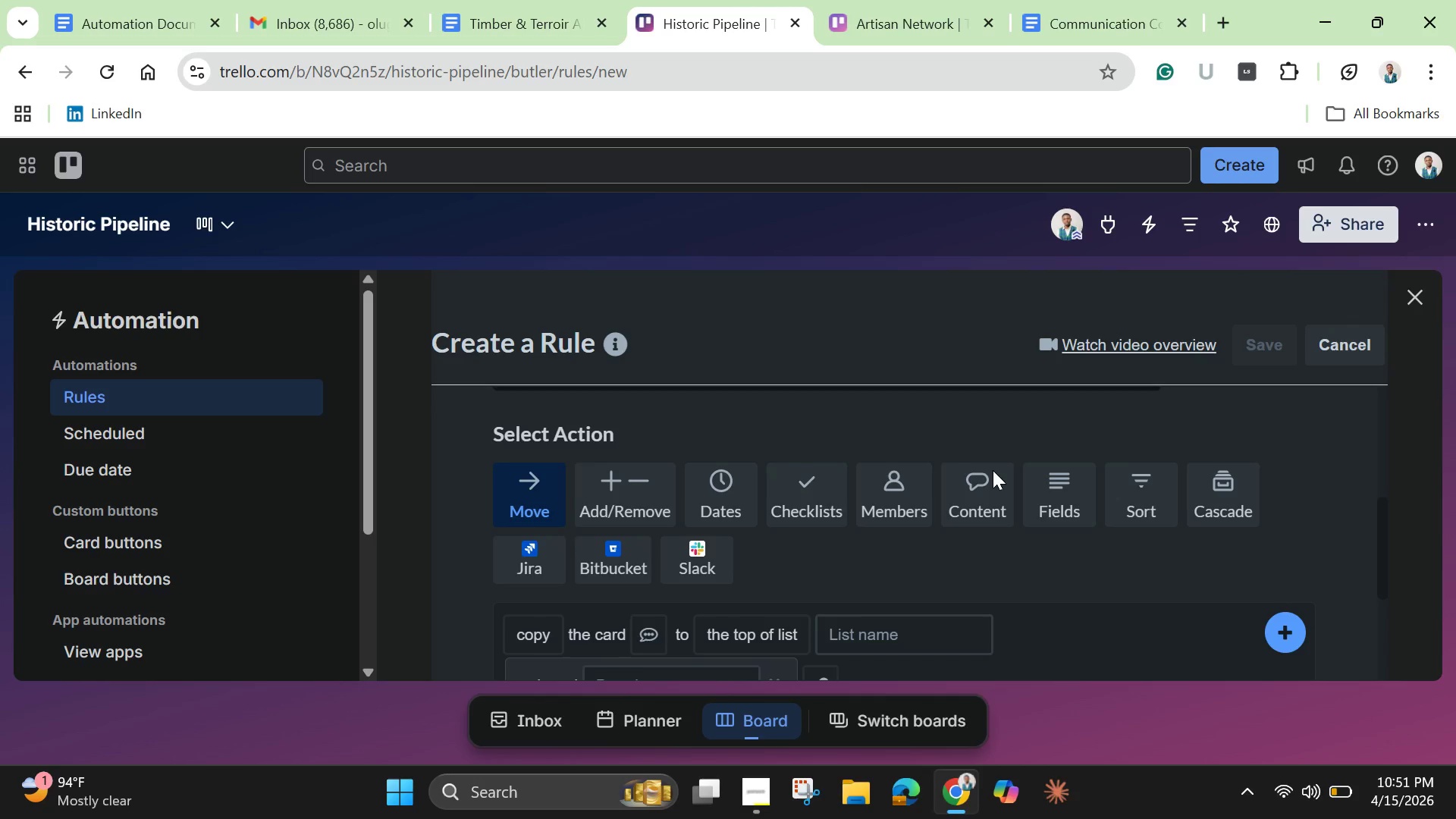 
scroll: coordinate [993, 470], scroll_direction: down, amount: 1.0
 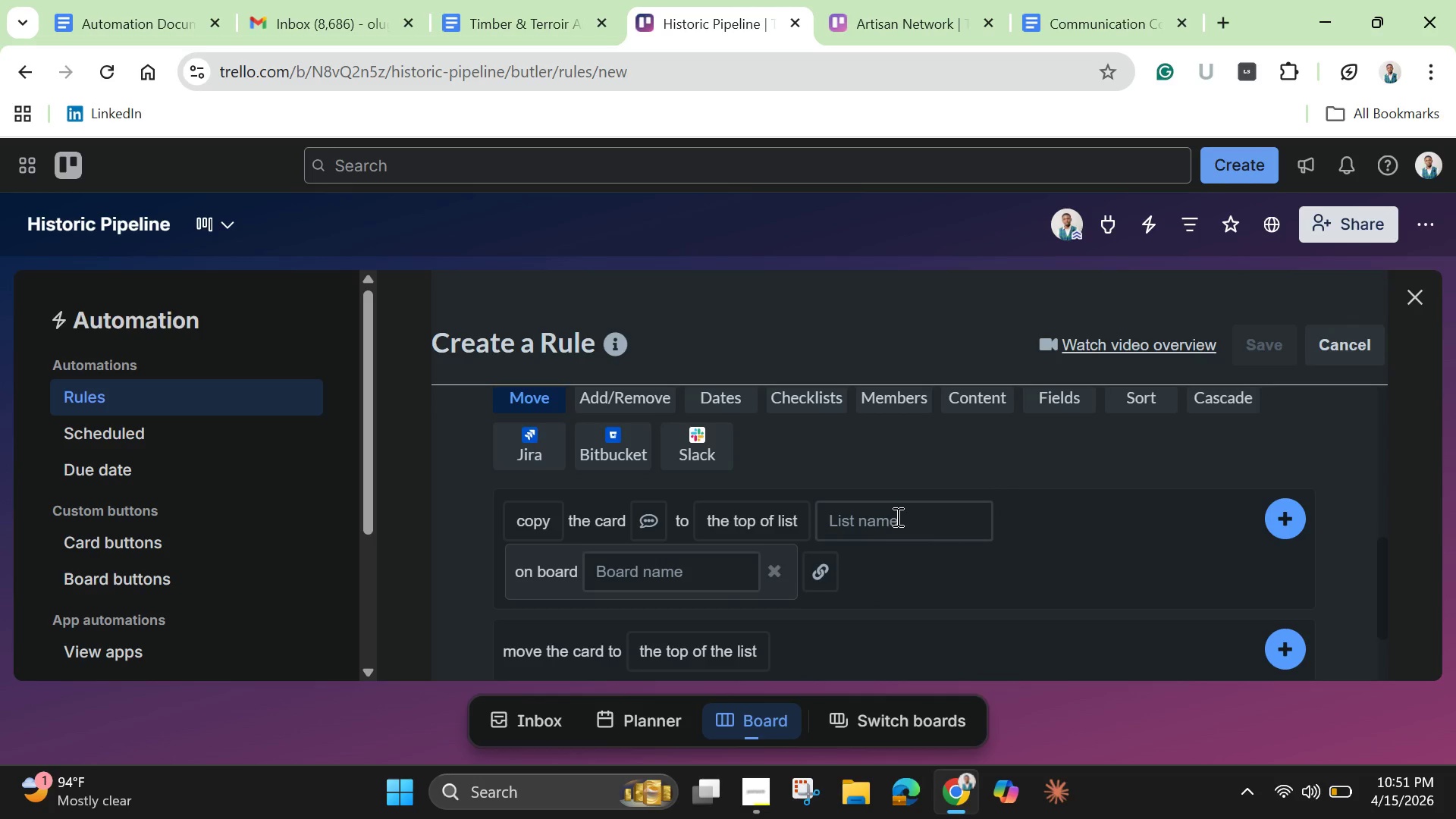 
left_click([896, 516])
 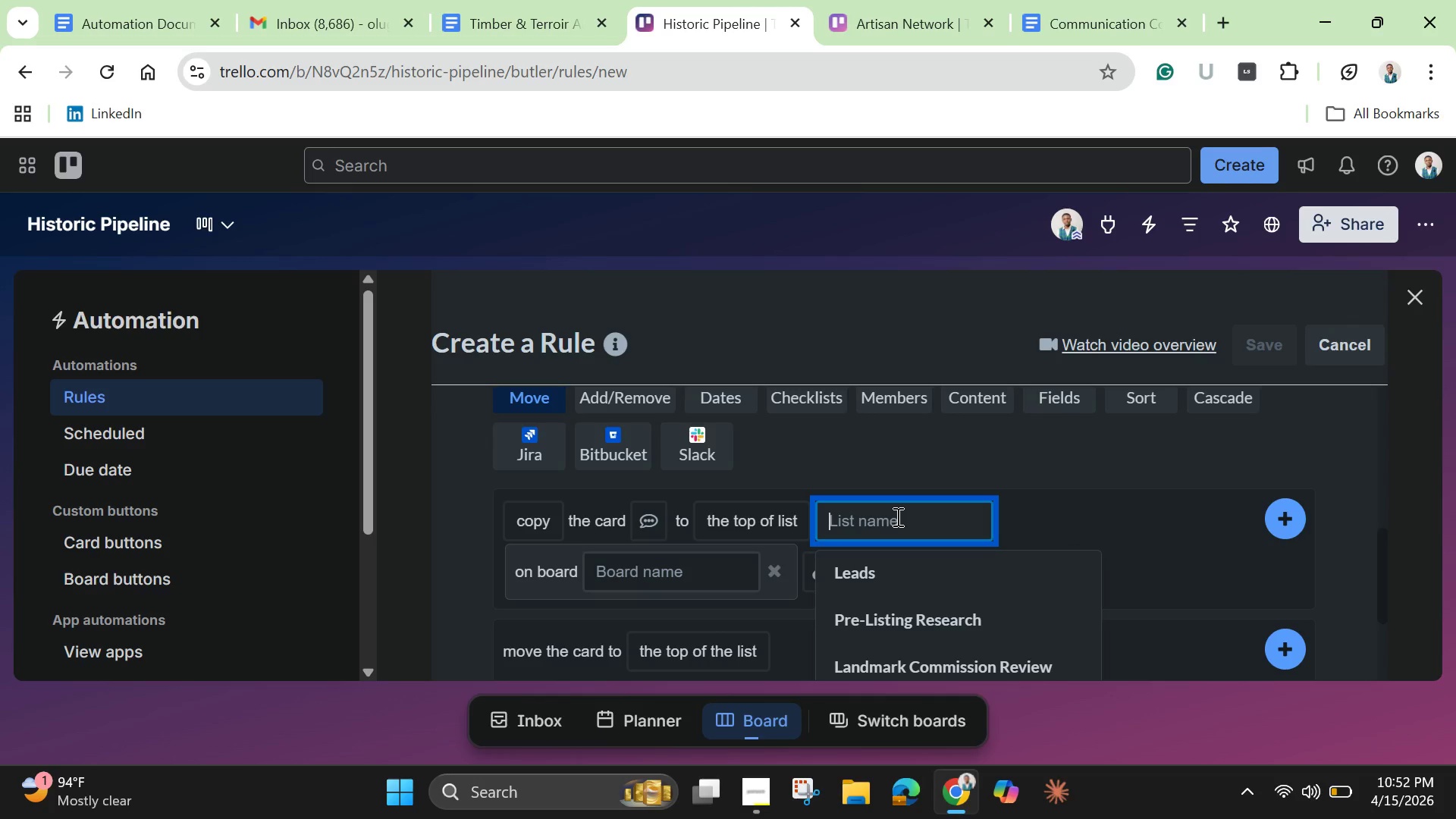 
wait(39.02)
 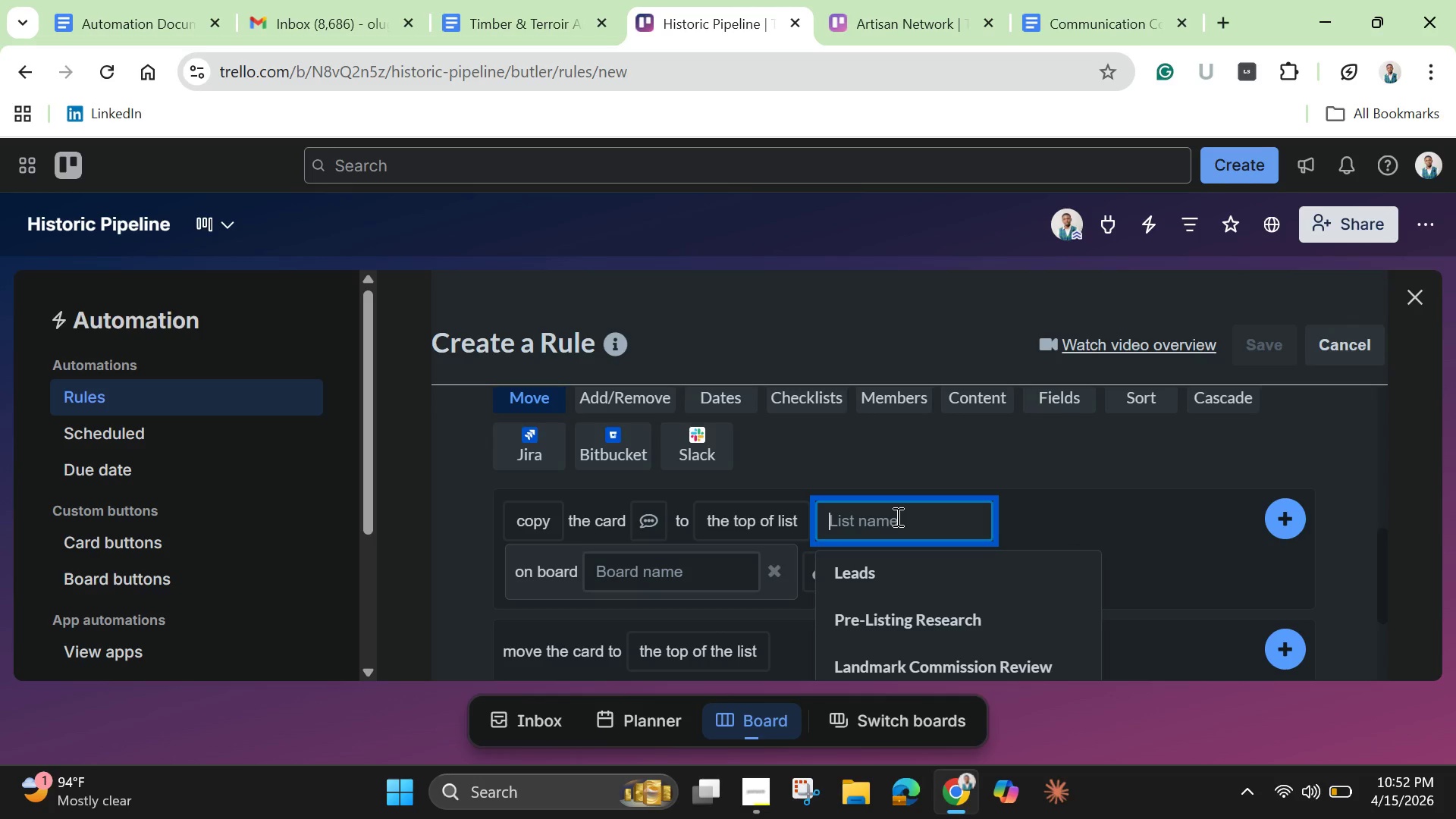 
left_click([591, 524])
 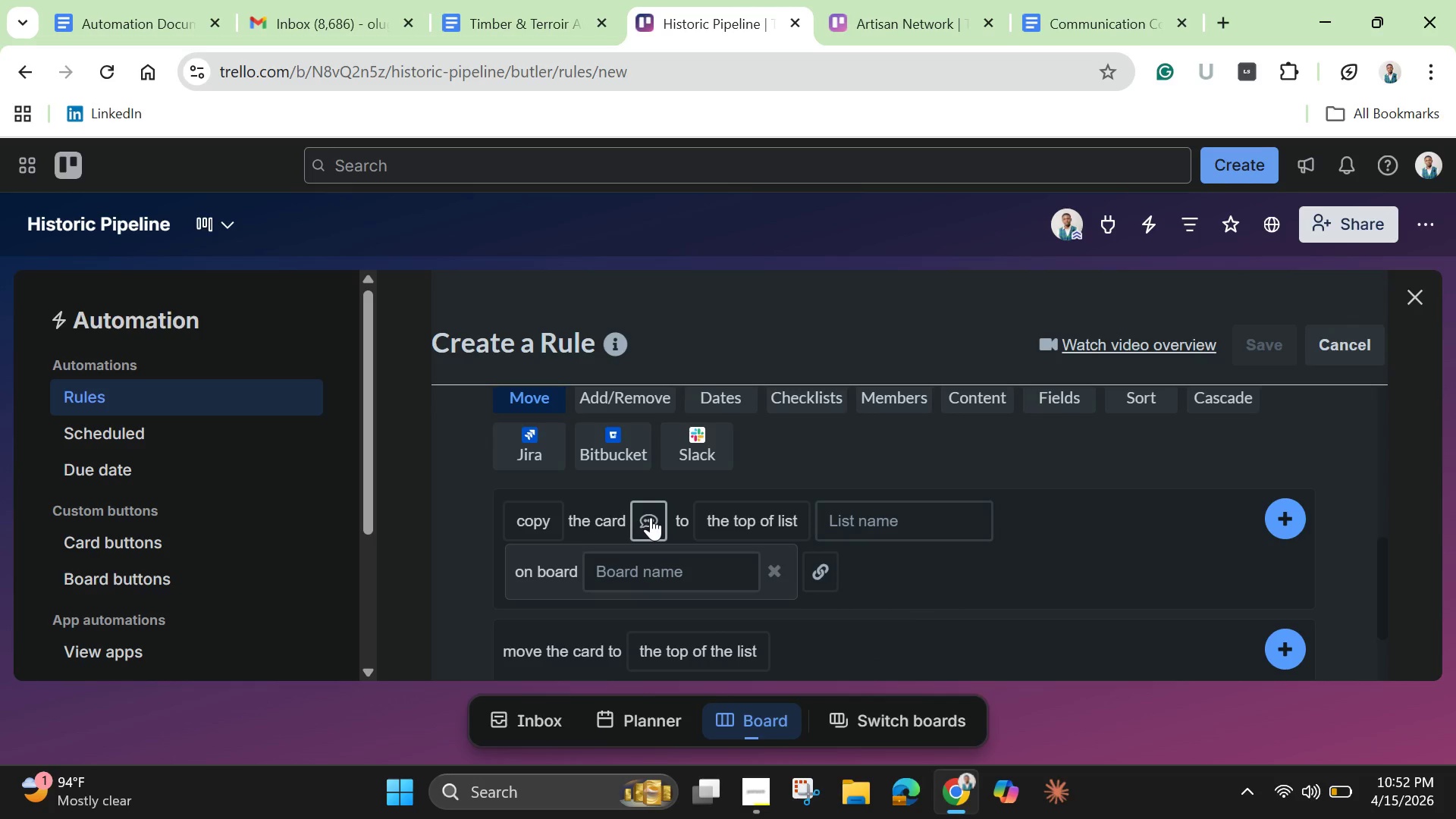 
left_click([651, 517])
 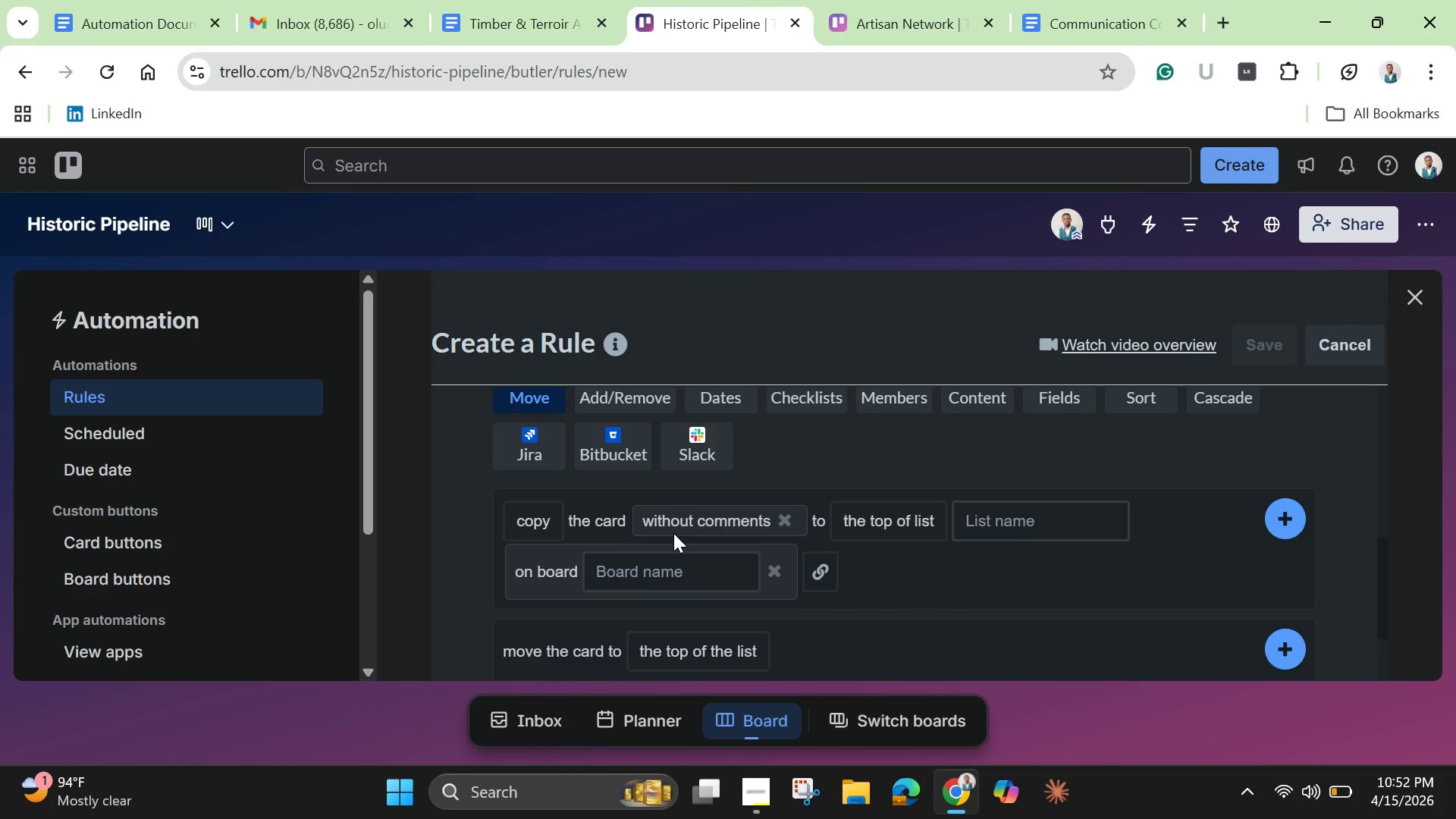 
wait(7.48)
 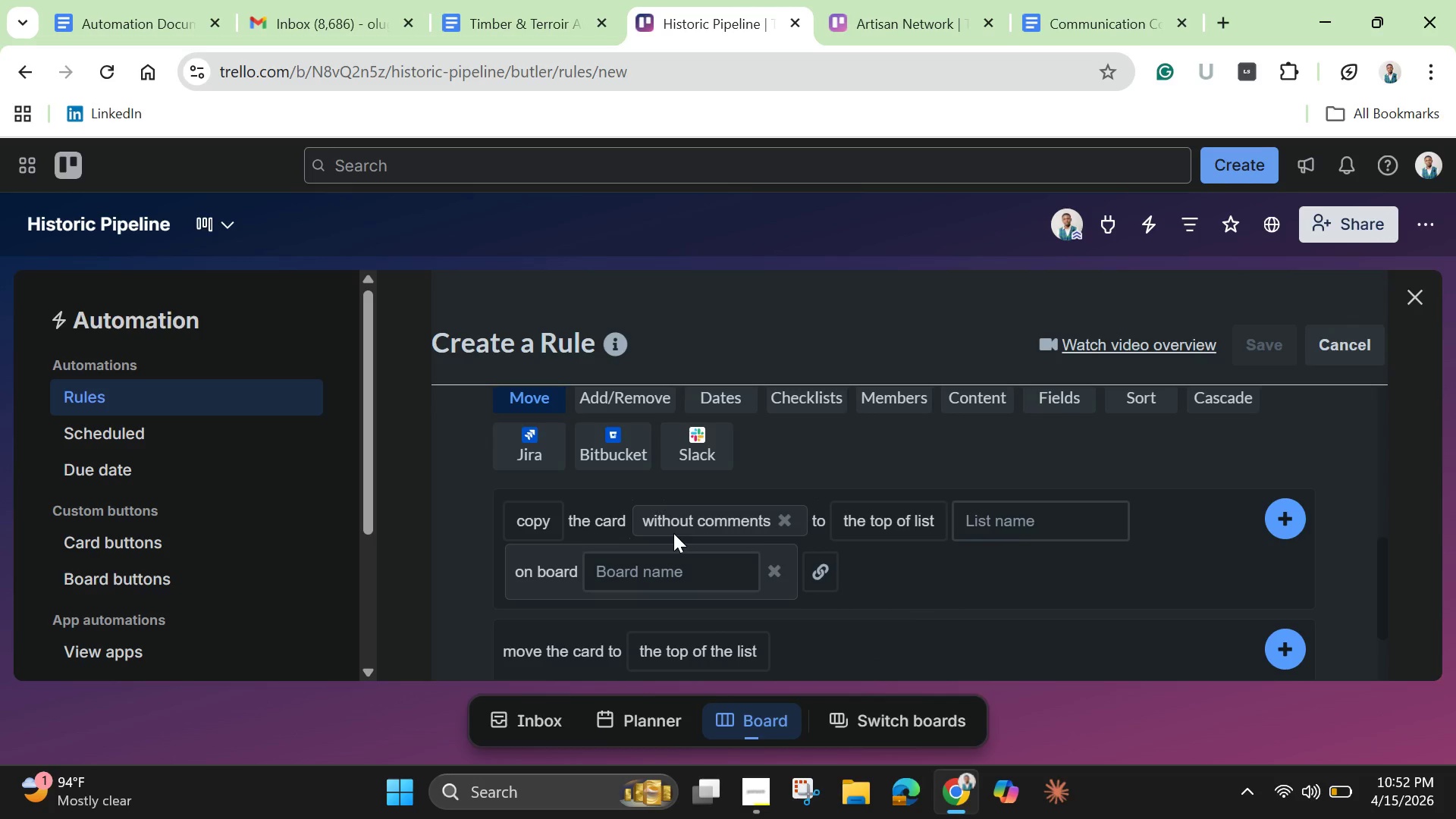 
left_click([592, 519])
 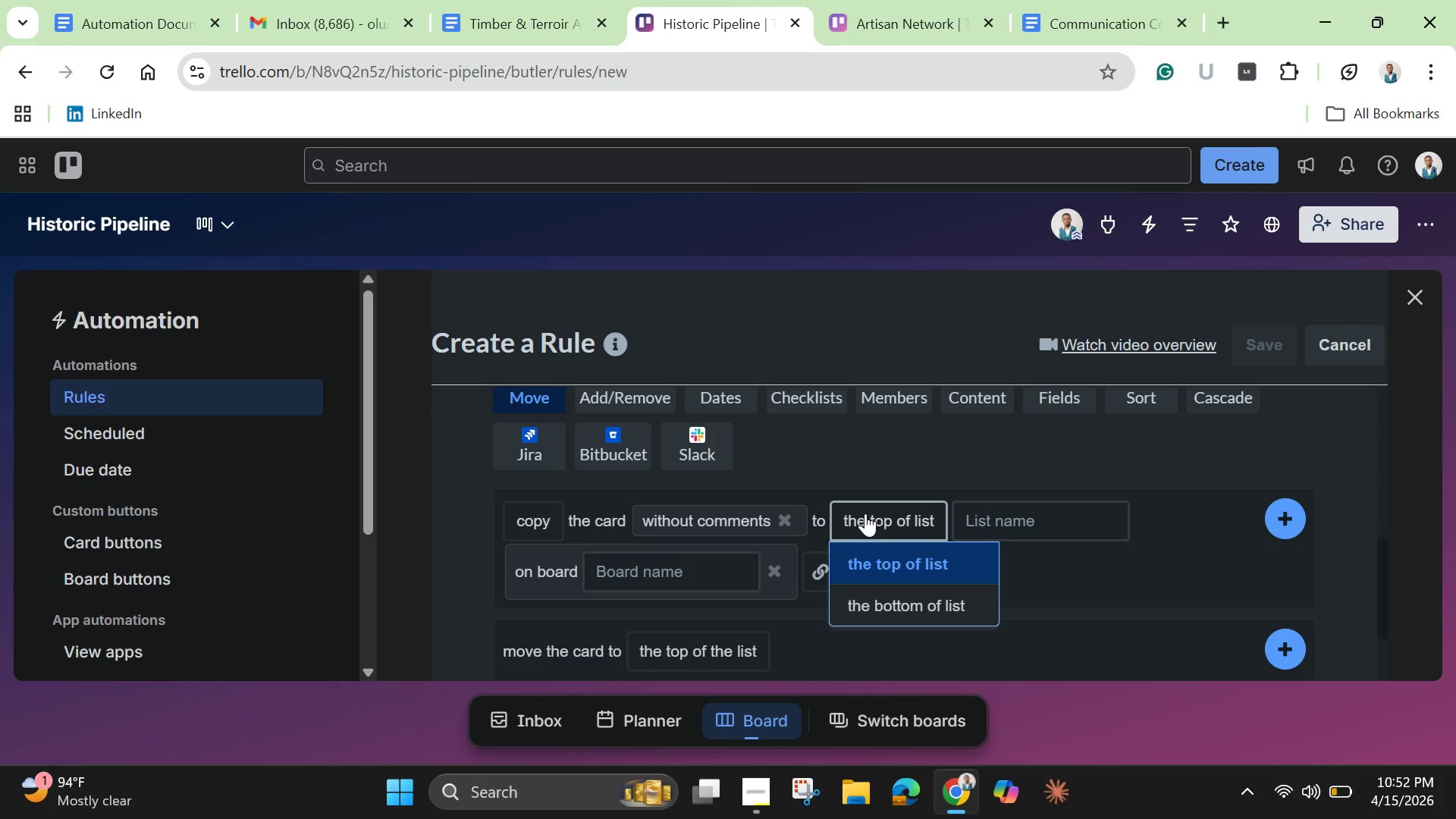 
wait(14.89)
 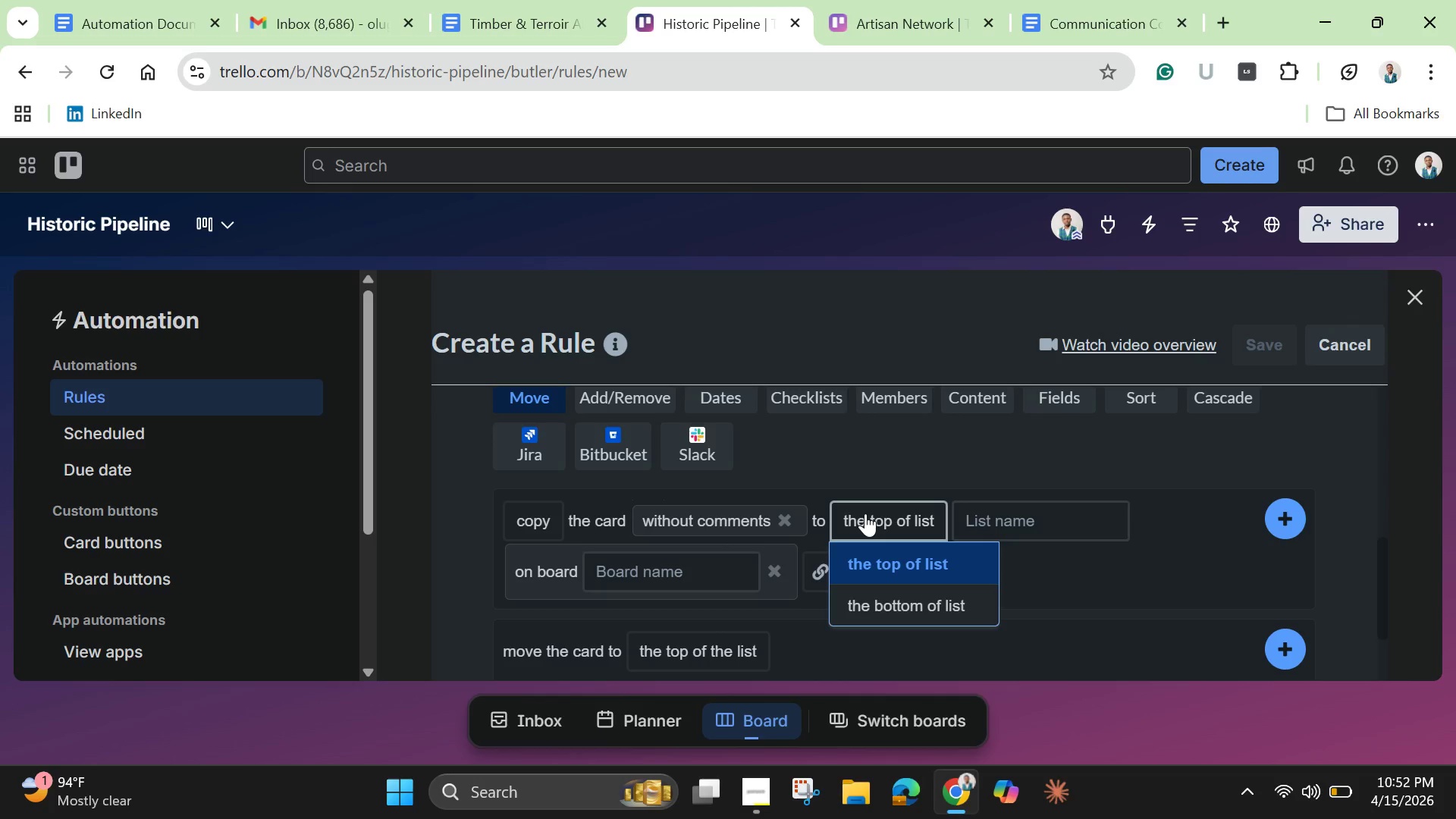 
scroll: coordinate [936, 583], scroll_direction: down, amount: 1.0
 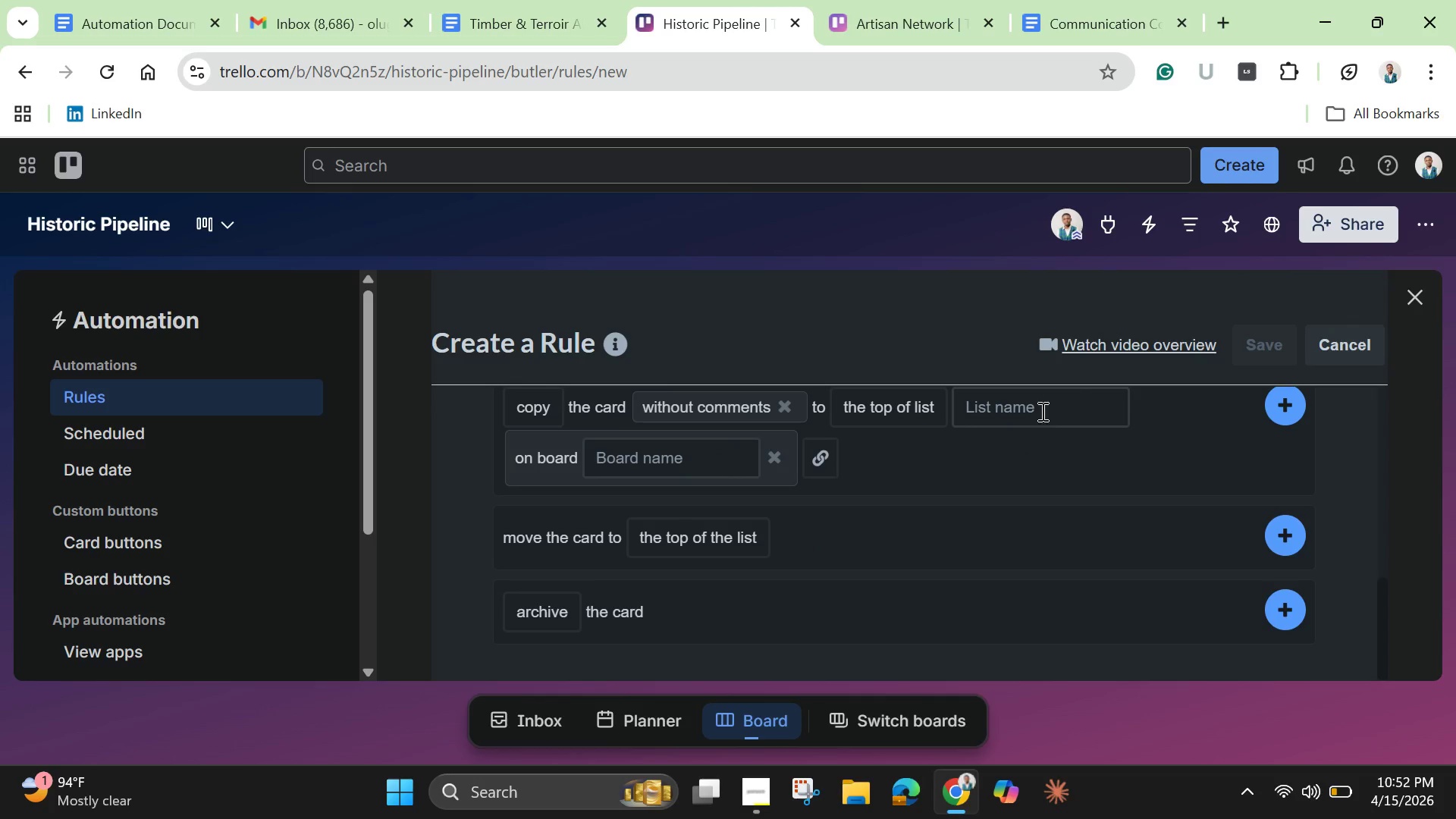 
left_click([1040, 410])
 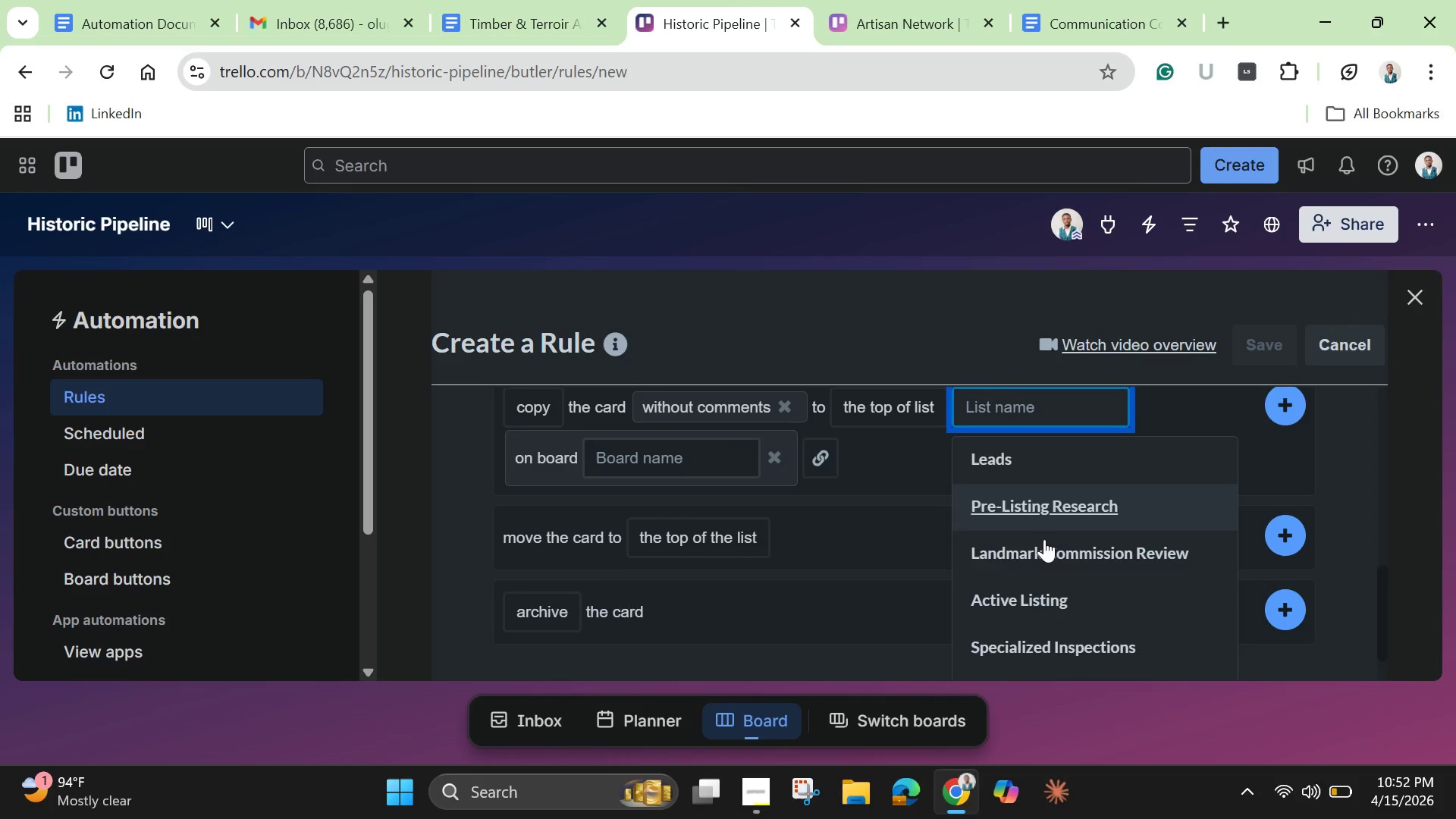 
scroll: coordinate [1068, 599], scroll_direction: down, amount: 7.0
 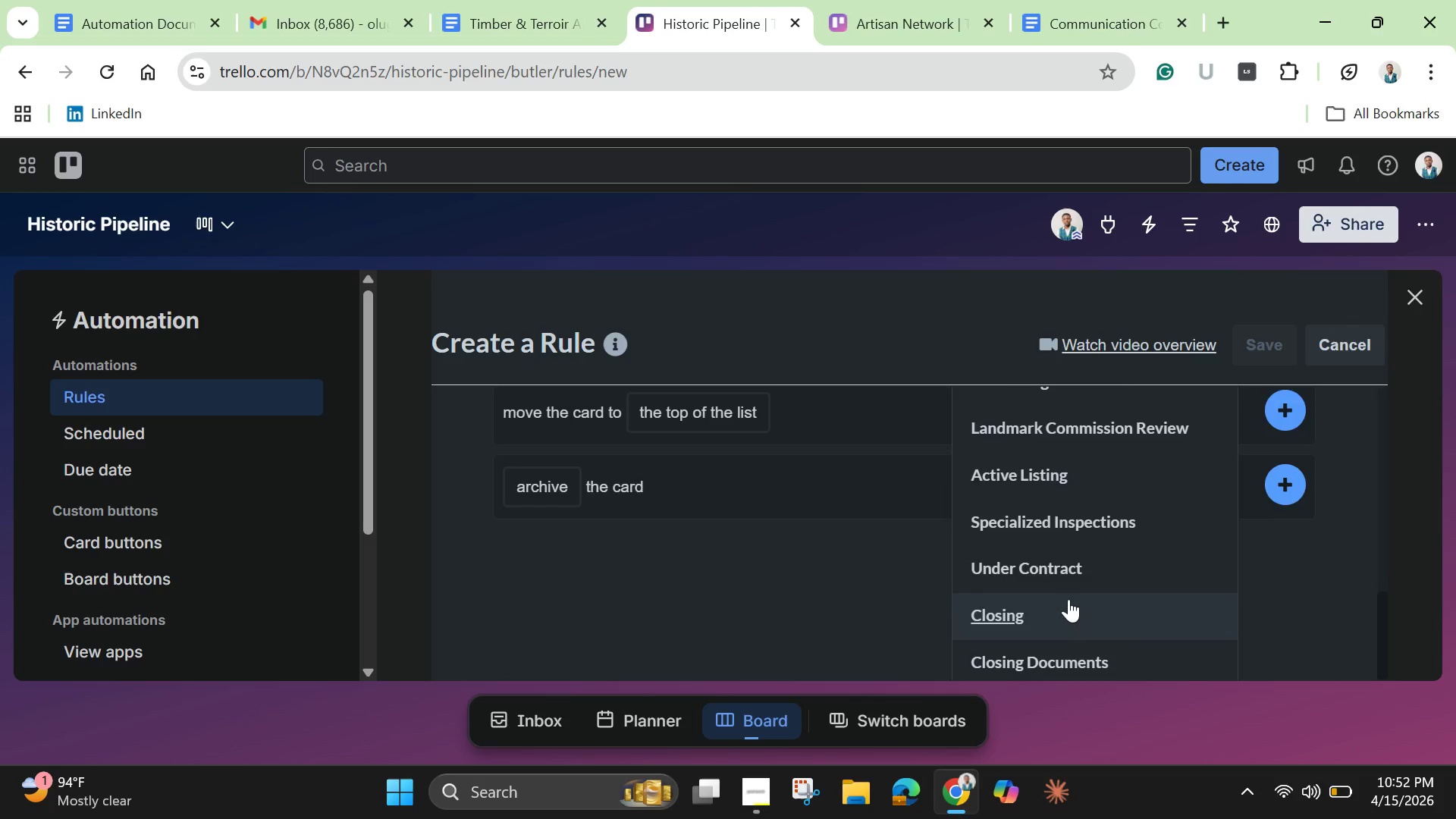 
scroll: coordinate [1068, 599], scroll_direction: up, amount: 3.0
 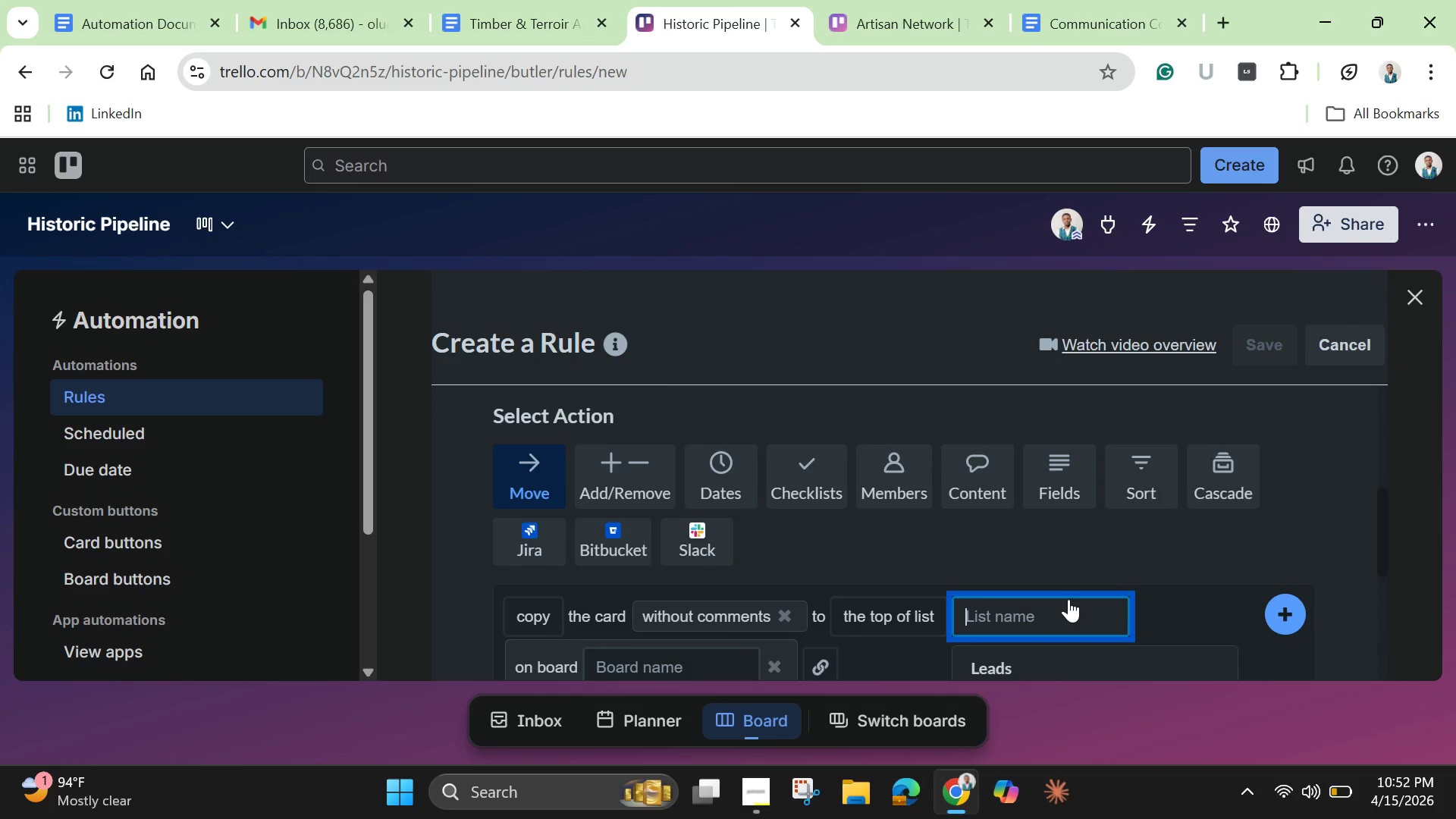 
scroll: coordinate [1068, 599], scroll_direction: down, amount: 2.0
 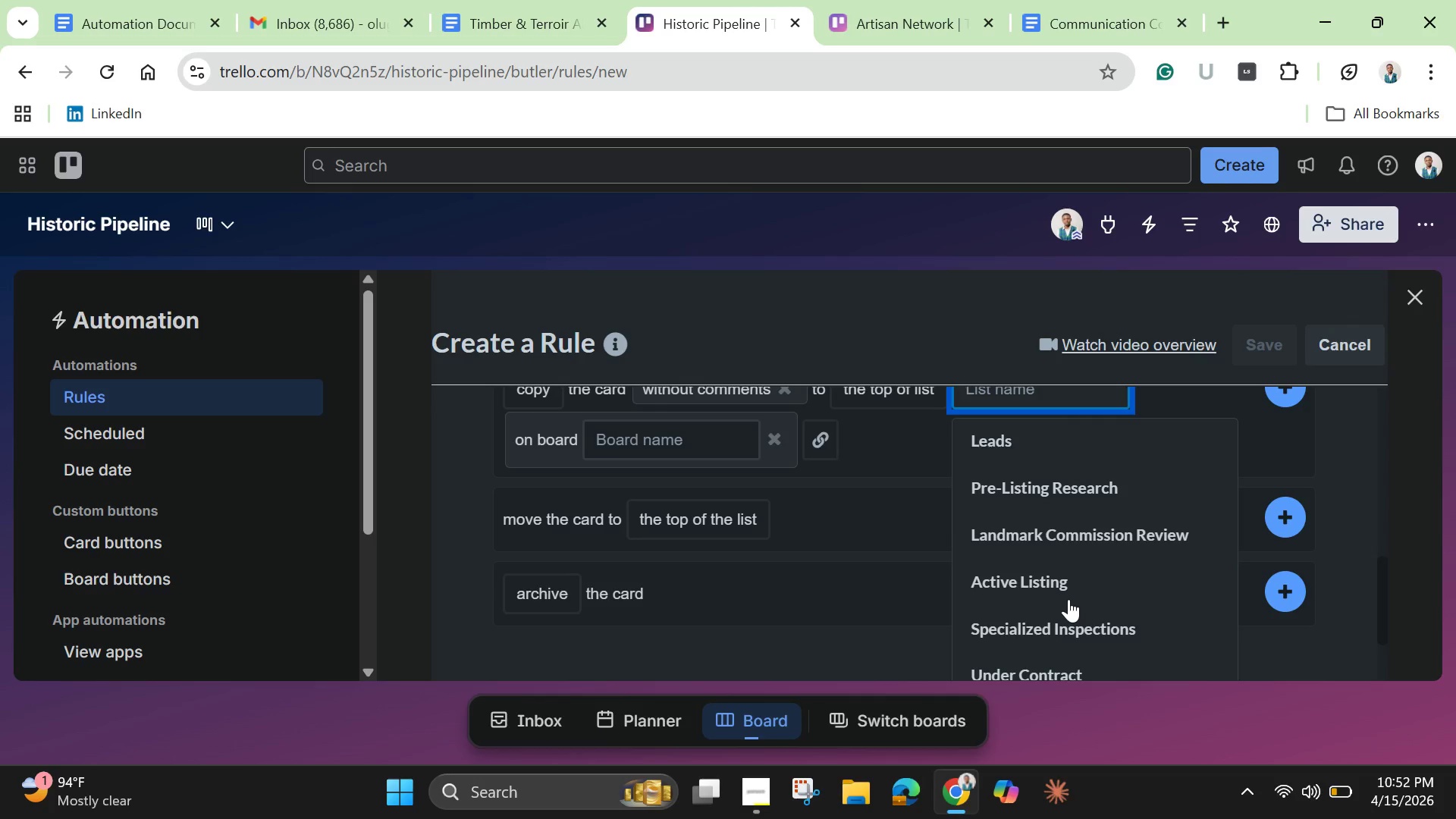 
wait(12.86)
 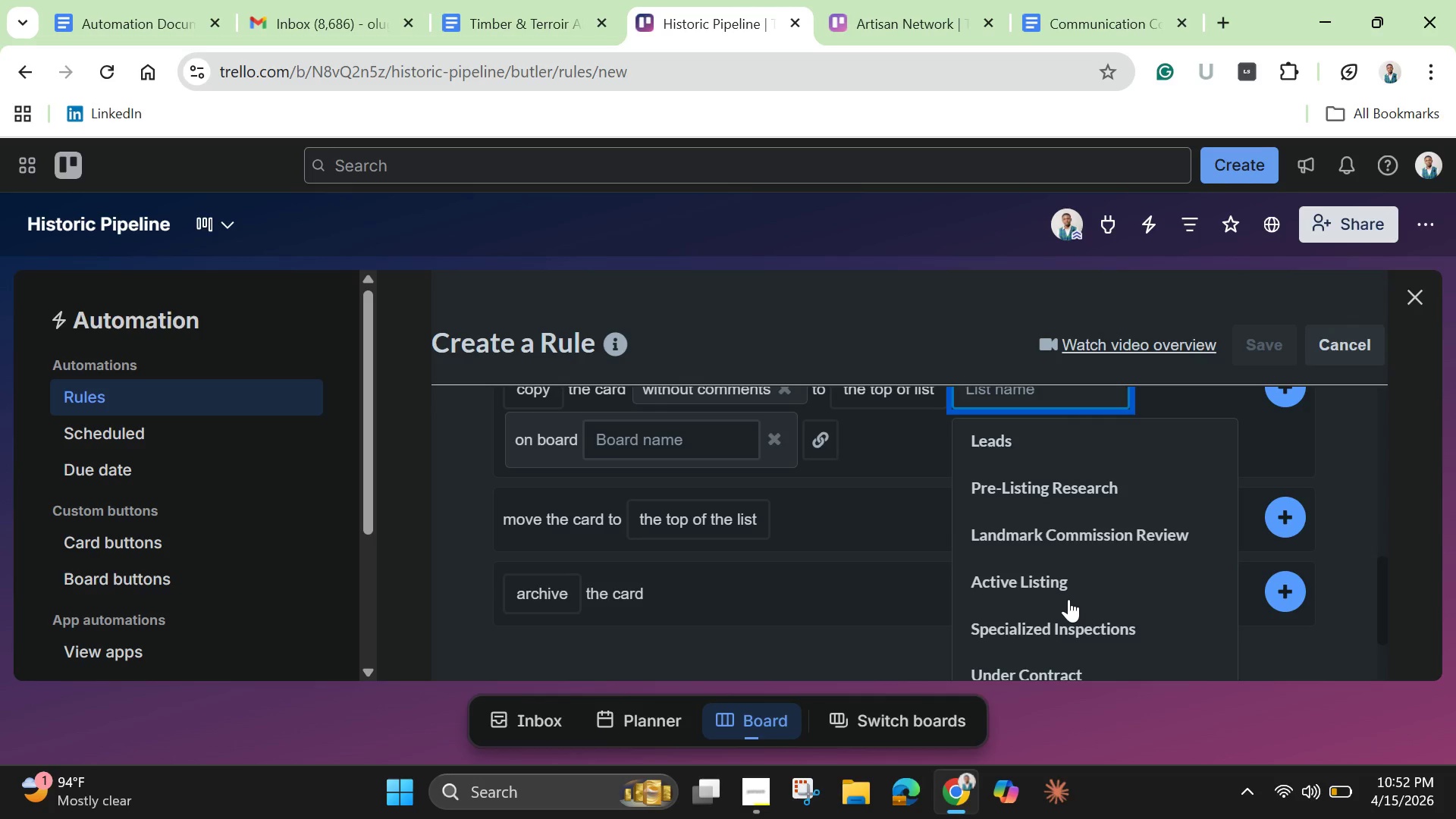 
scroll: coordinate [1068, 599], scroll_direction: up, amount: 2.0
 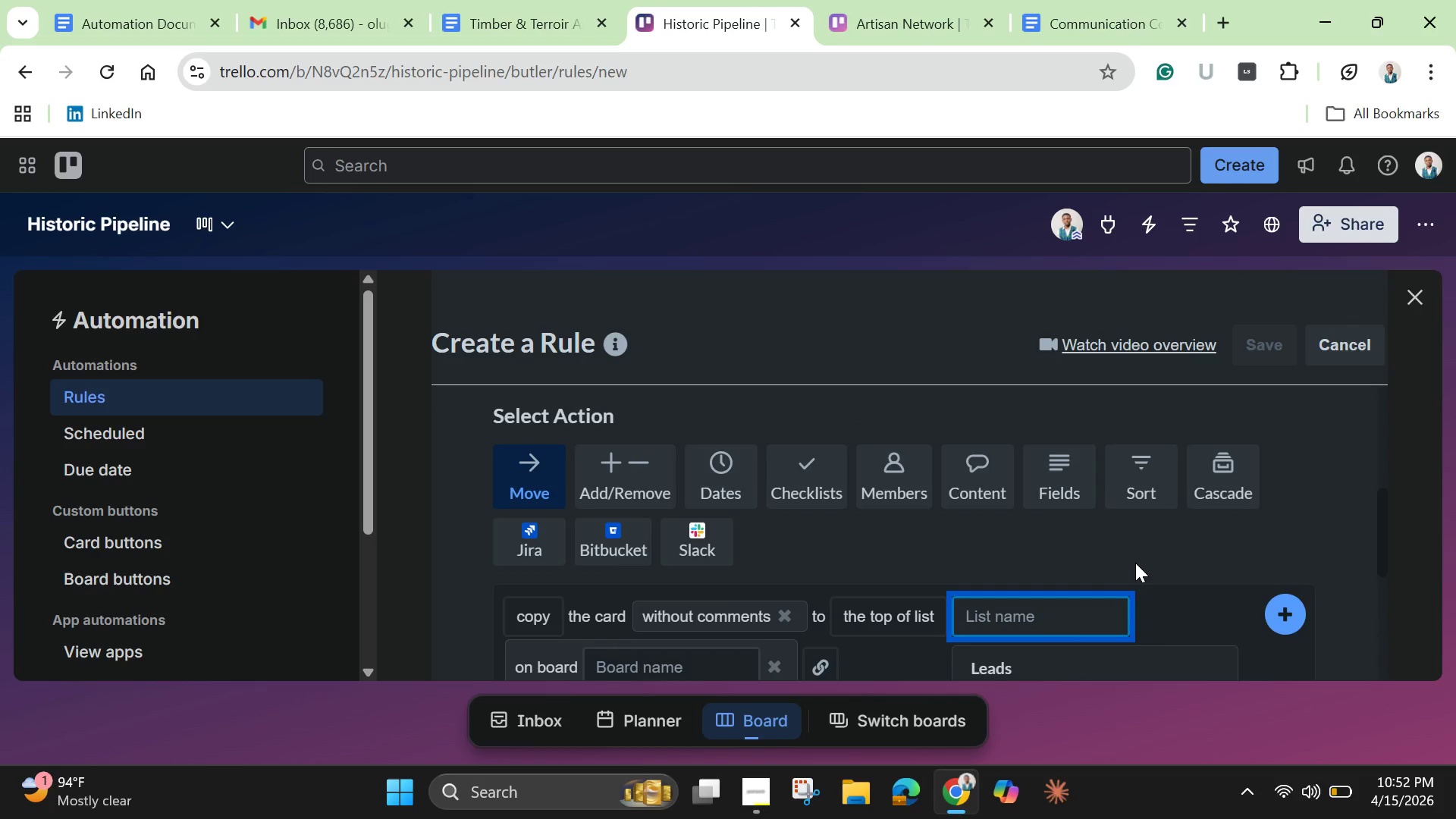 
scroll: coordinate [1140, 563], scroll_direction: down, amount: 2.0
 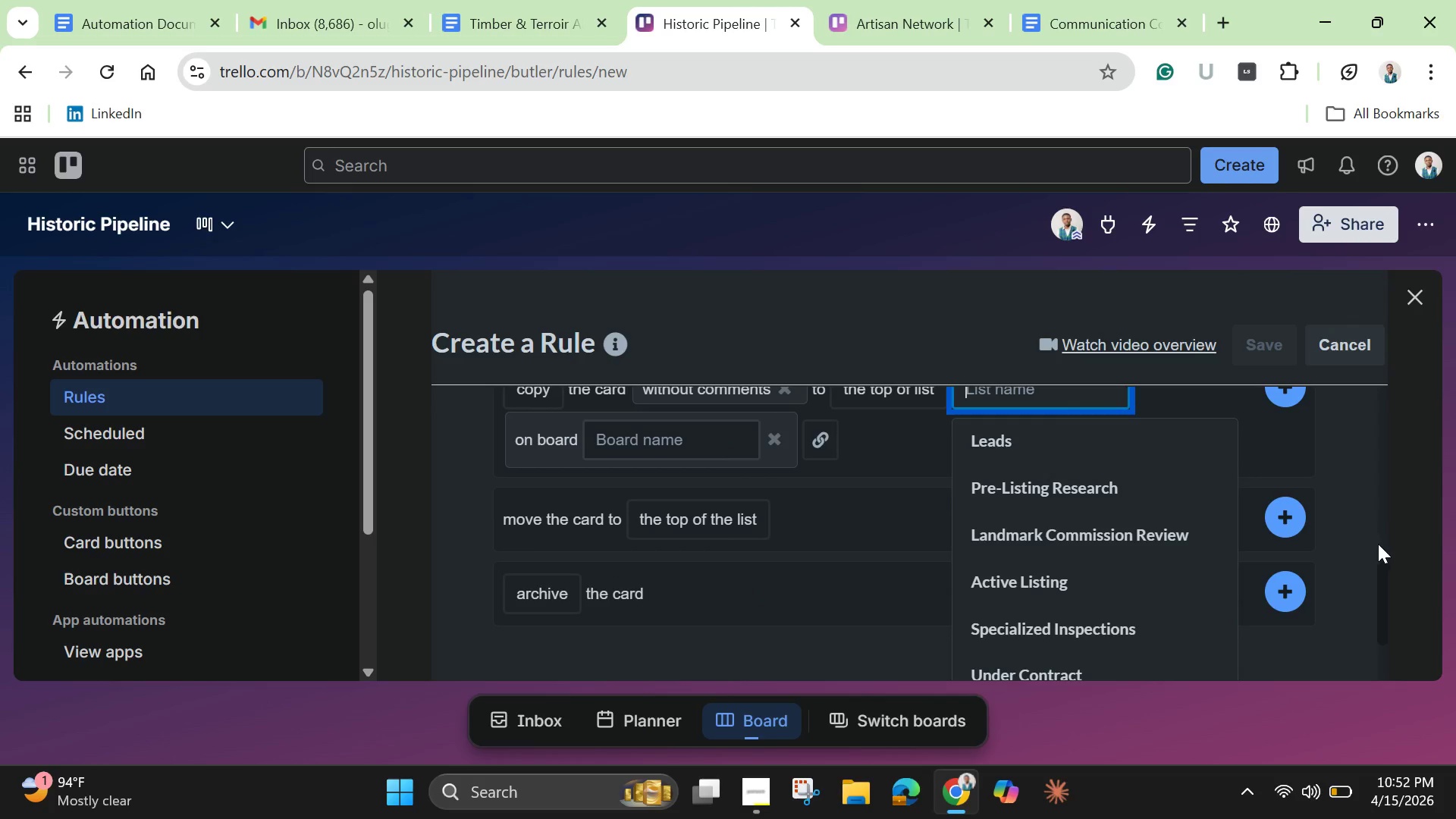 
left_click_drag(start_coordinate=[1378, 560], to_coordinate=[1377, 540])
 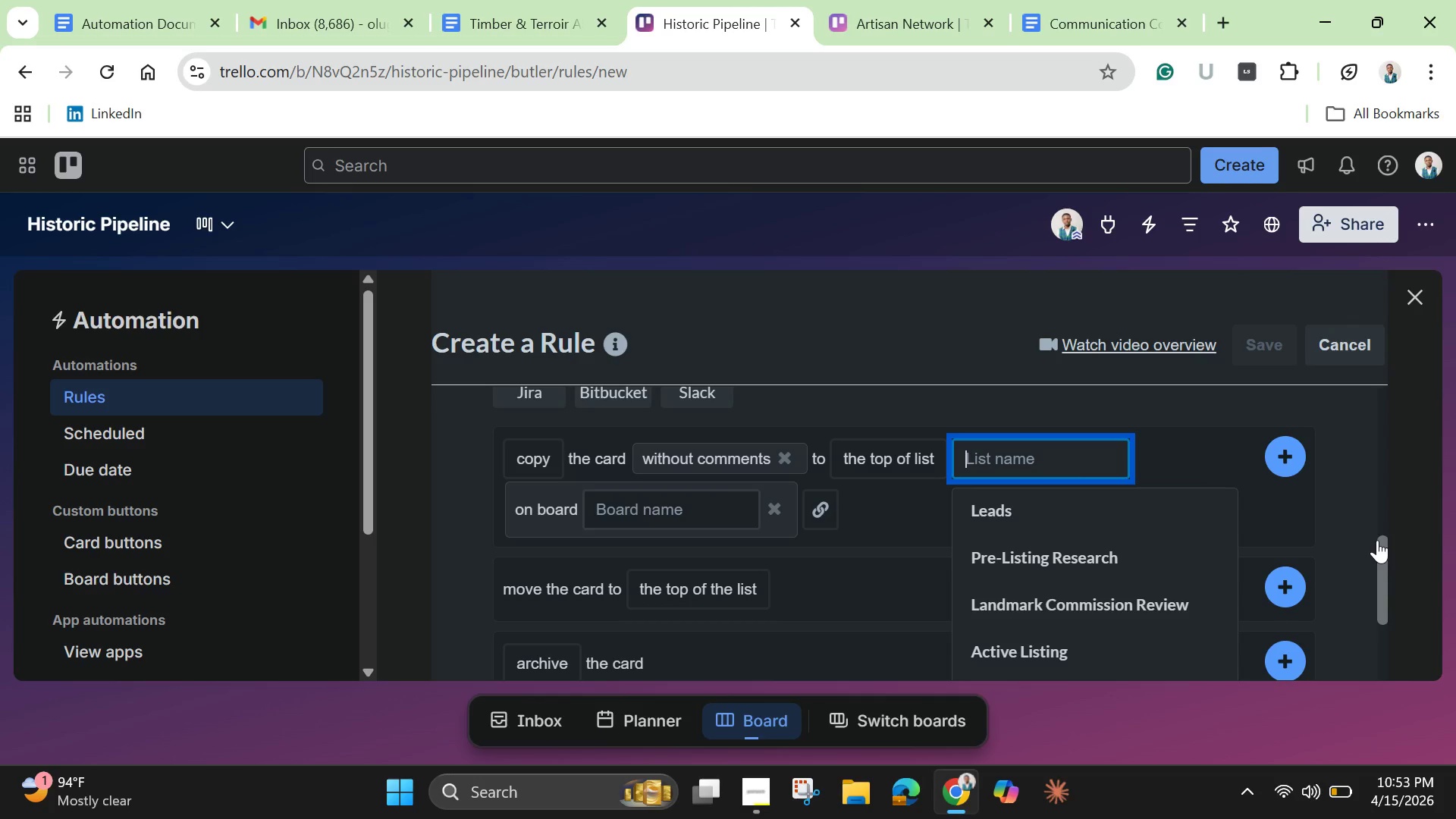 
wait(19.53)
 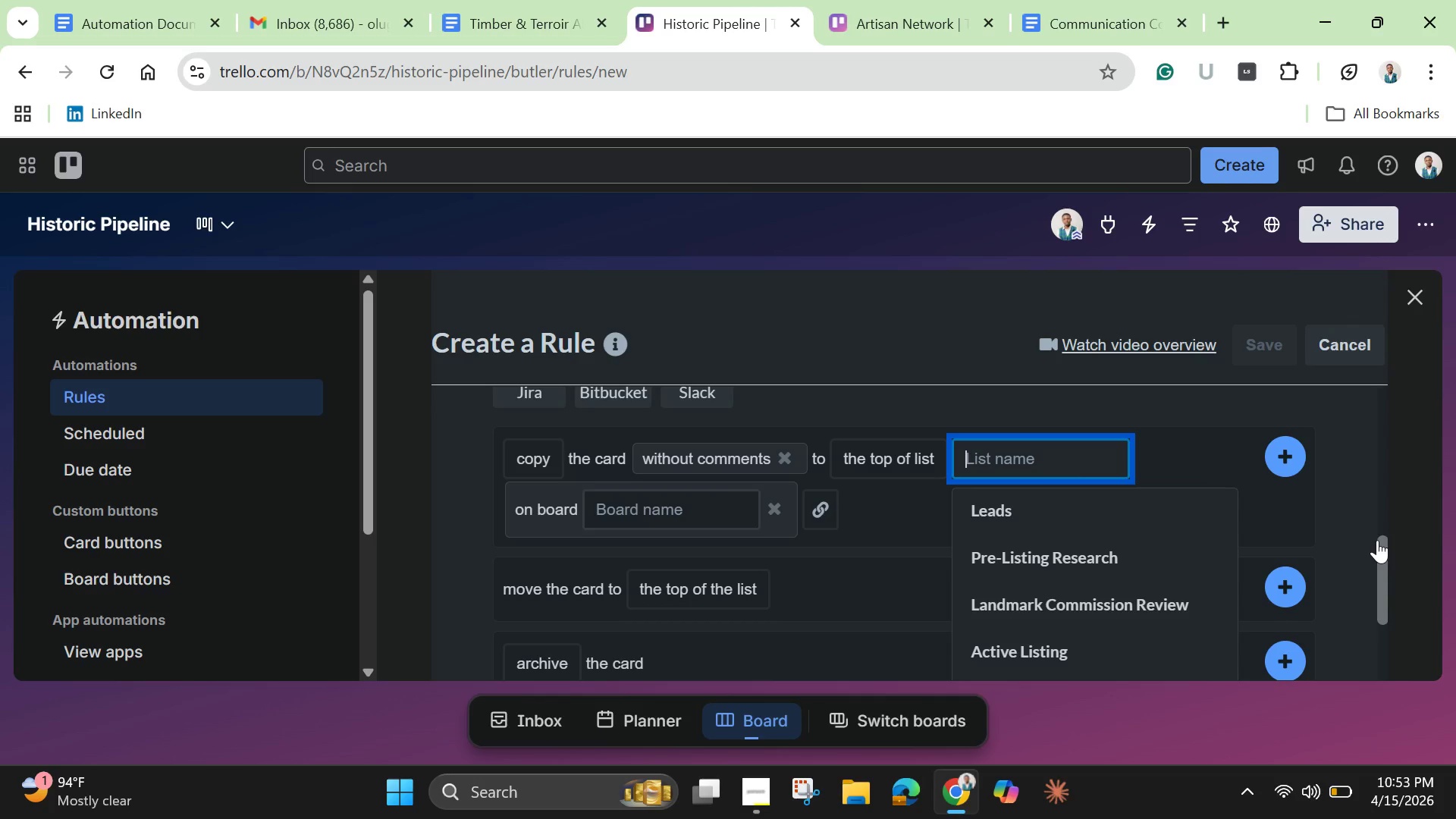 
left_click([757, 785])